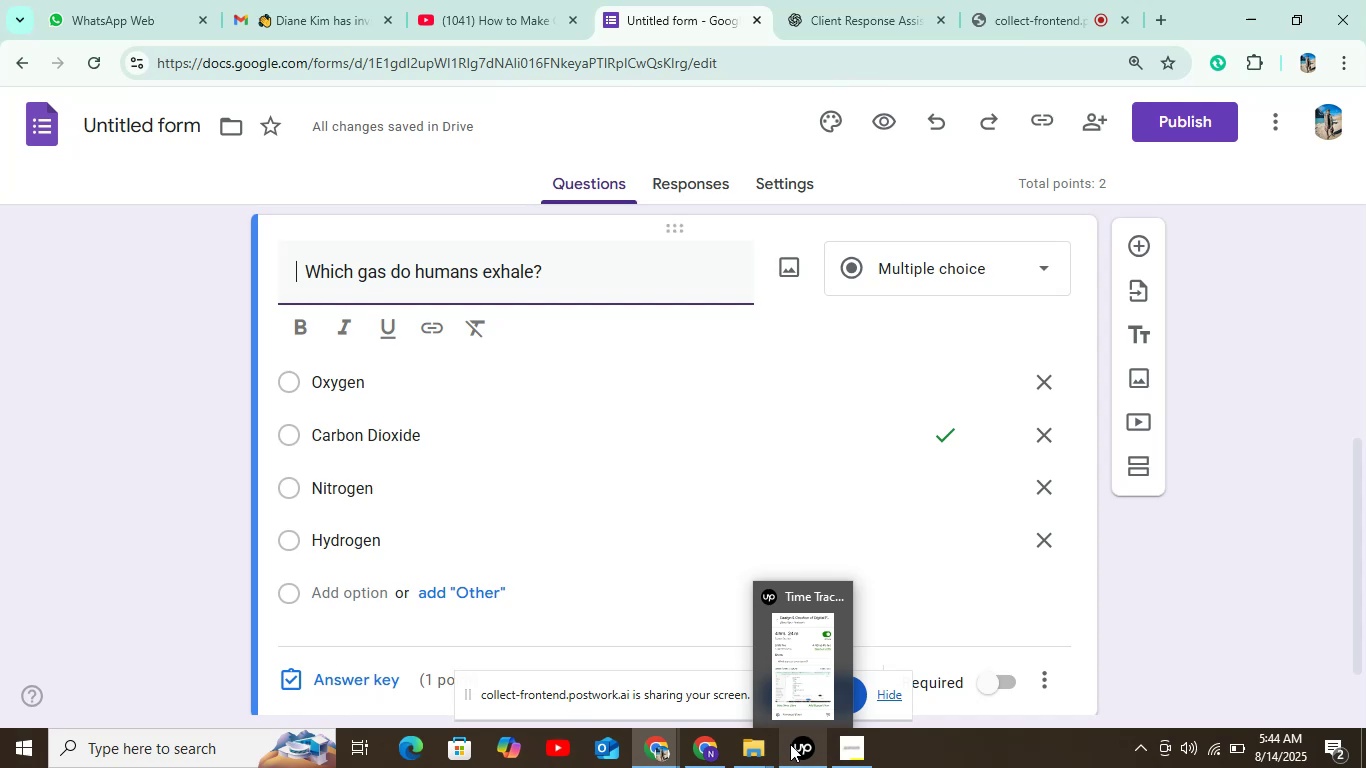 
scroll: coordinate [831, 586], scroll_direction: down, amount: 3.0
 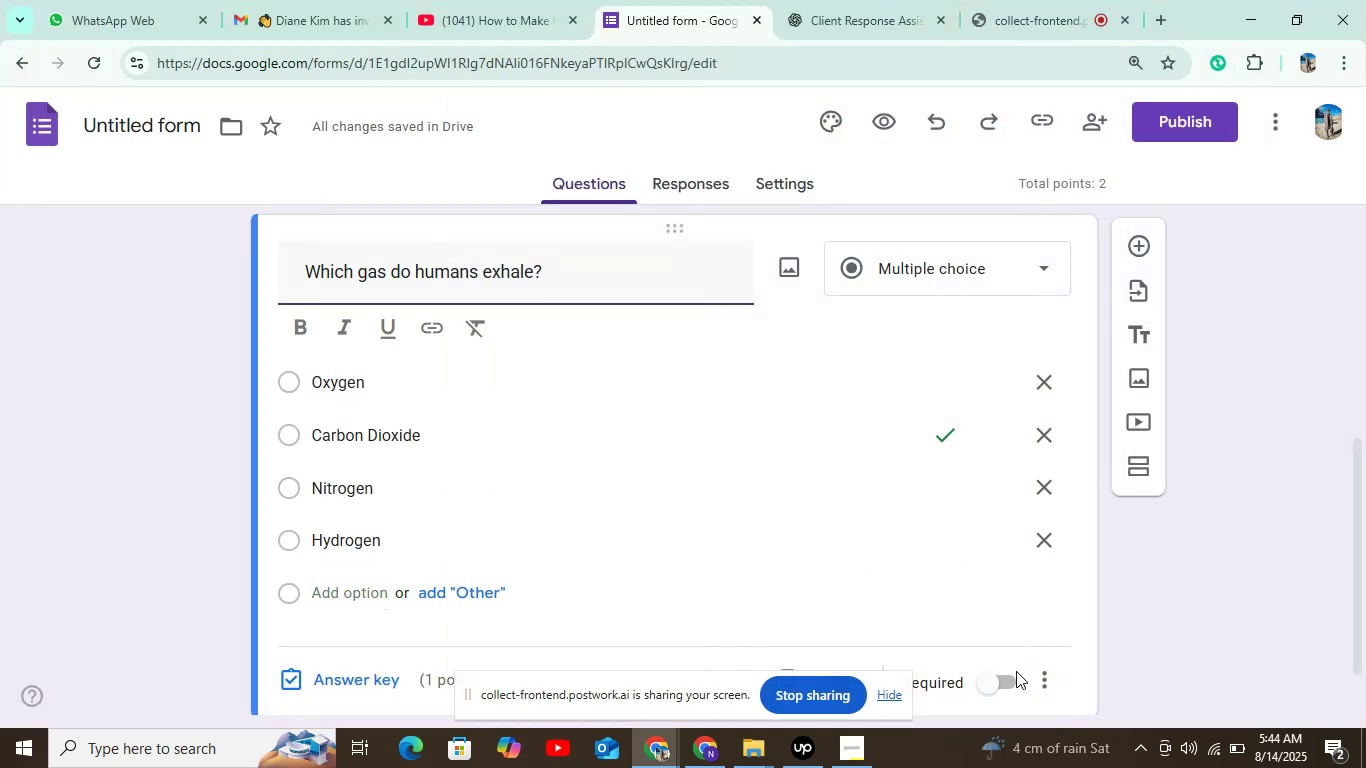 
left_click([985, 680])
 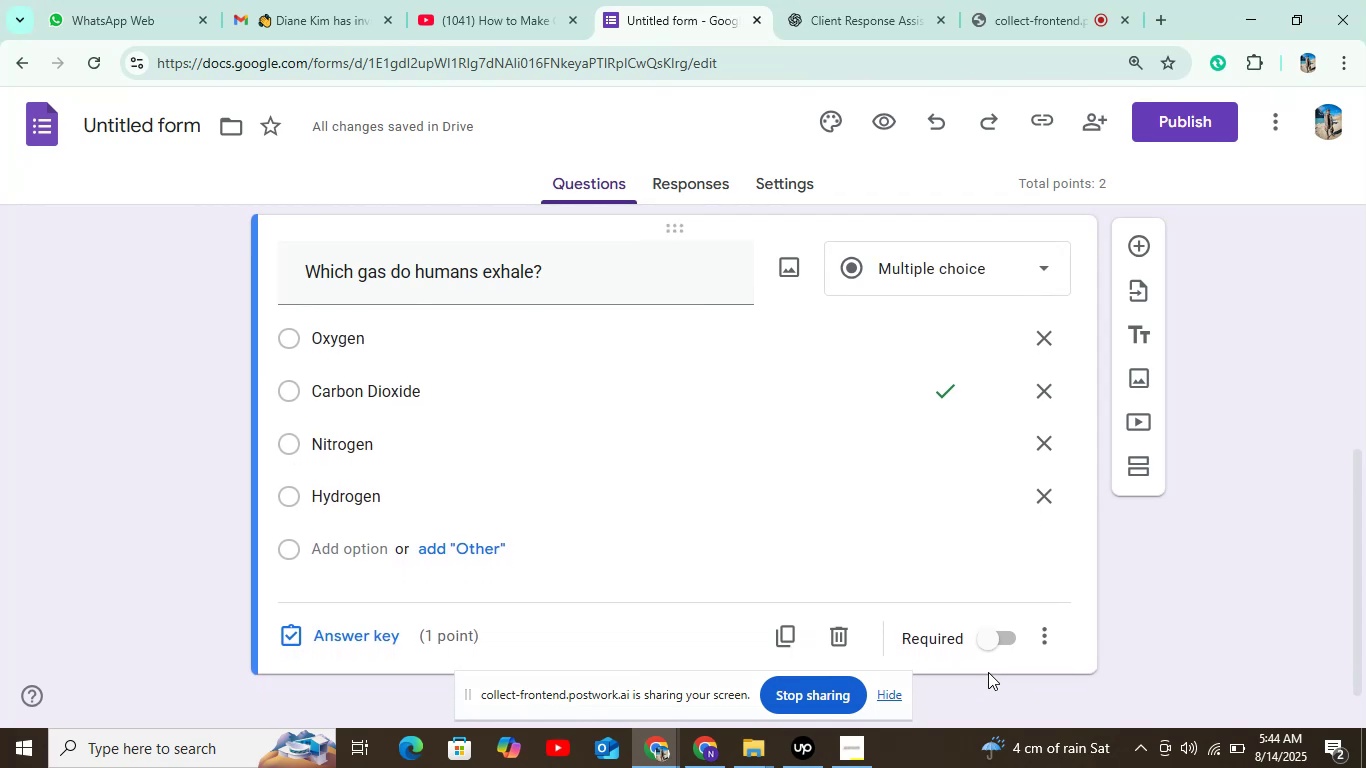 
left_click([996, 645])
 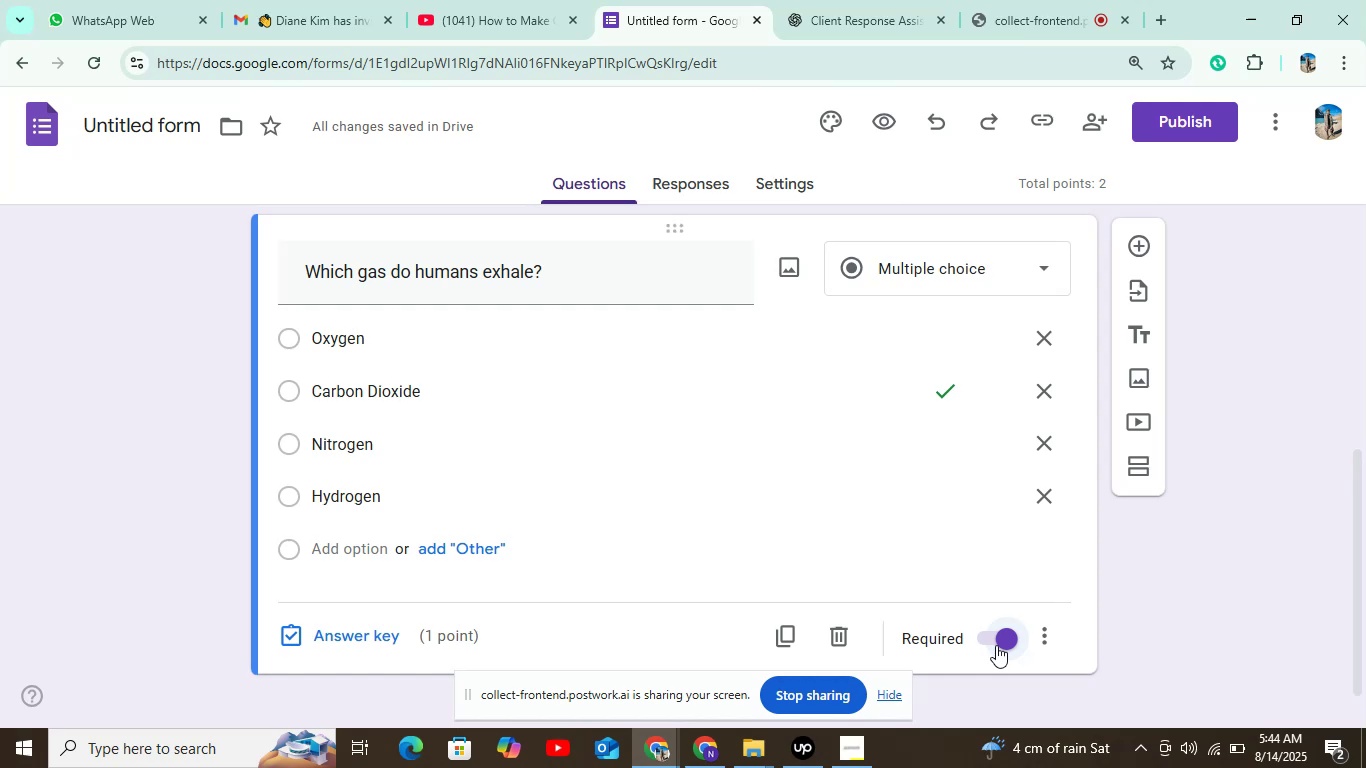 
wait(31.05)
 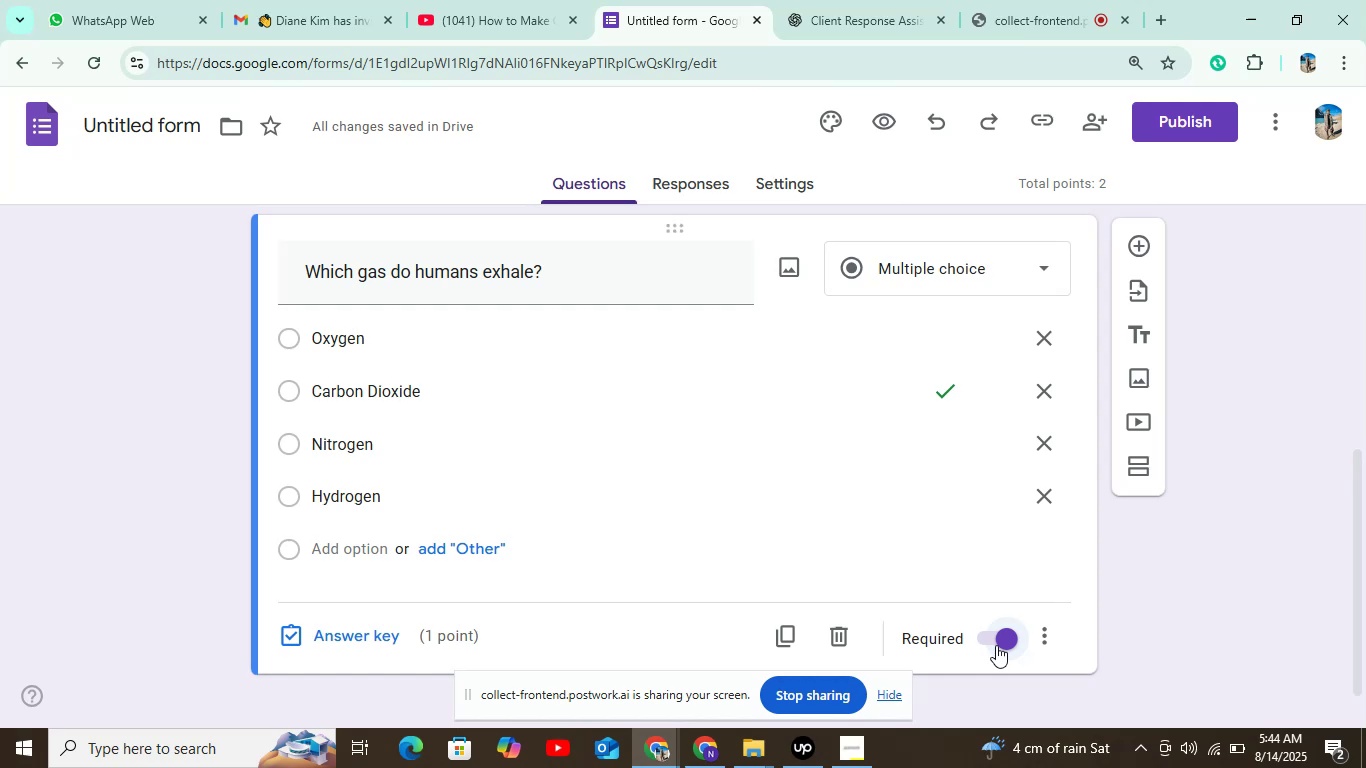 
left_click([1140, 248])
 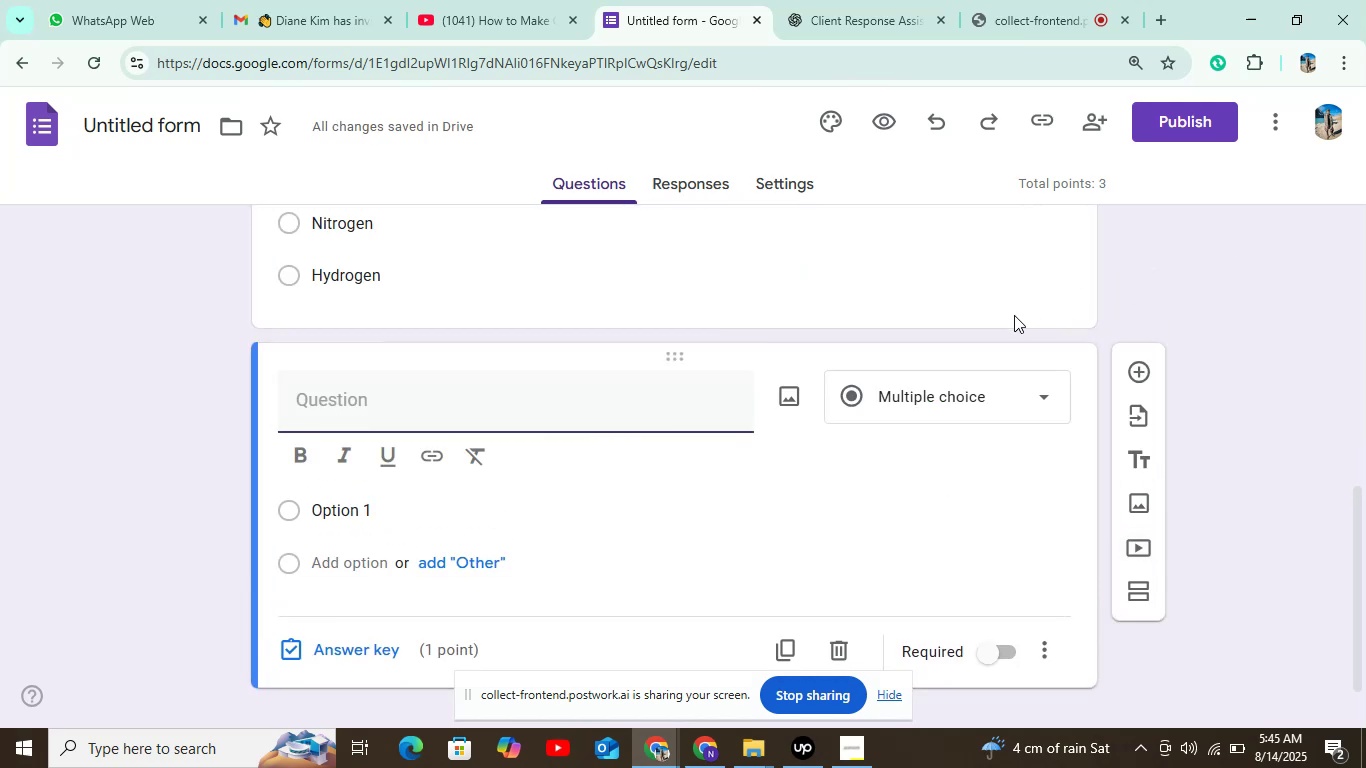 
left_click([613, 394])
 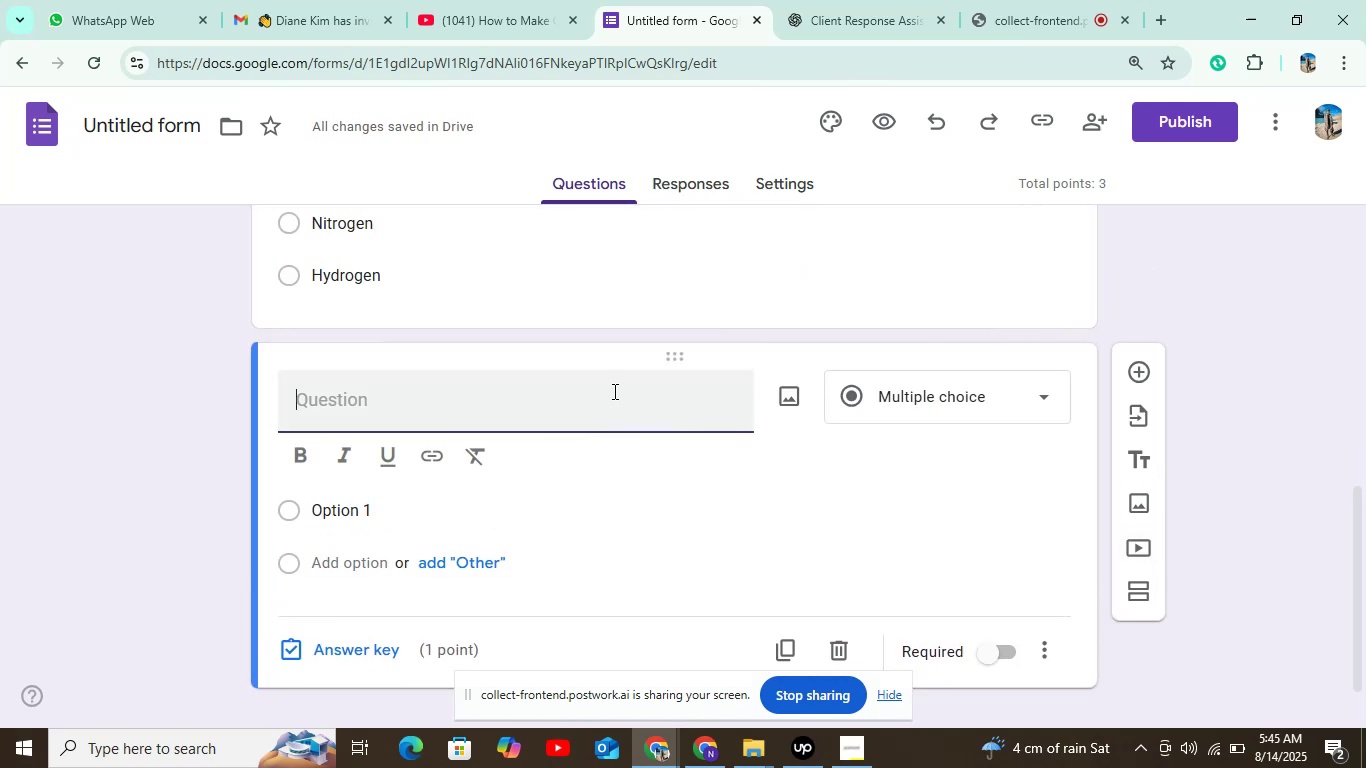 
left_click_drag(start_coordinate=[613, 389], to_coordinate=[621, 373])
 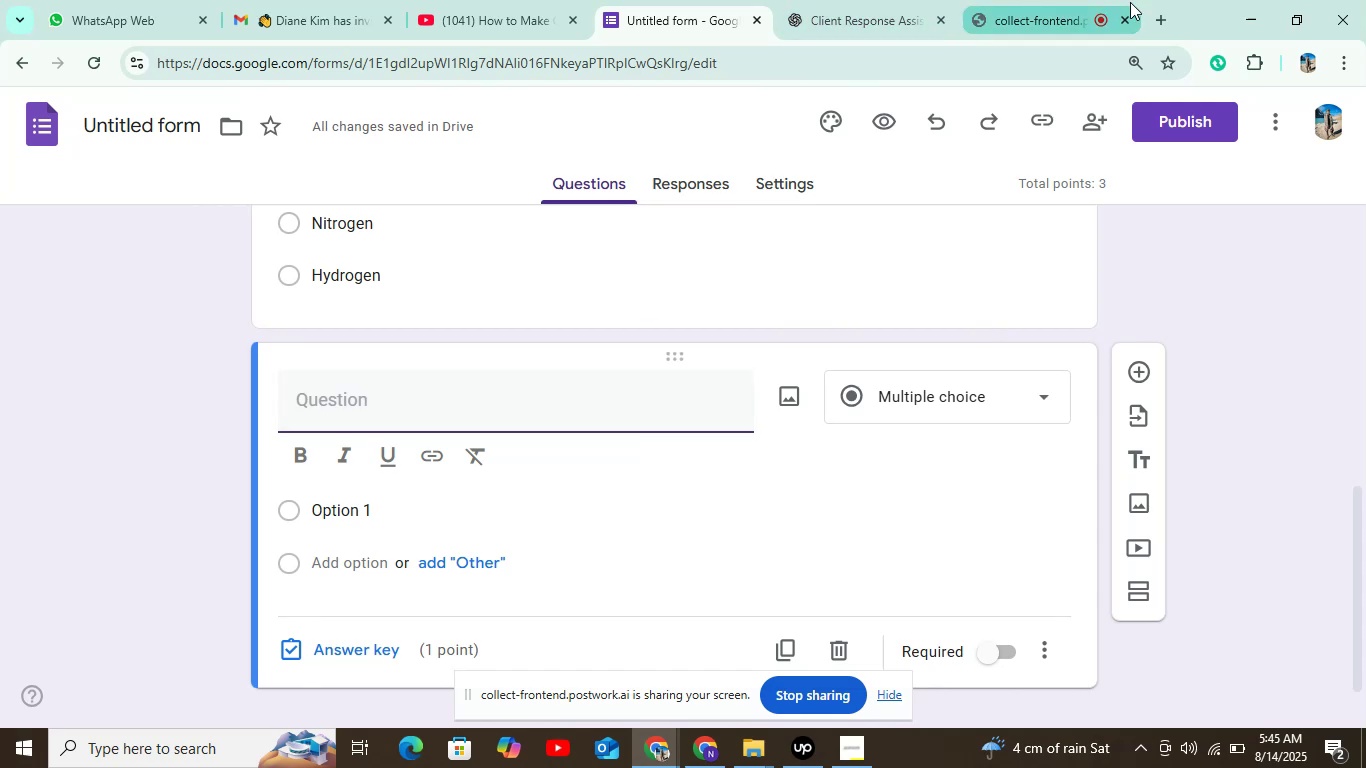 
left_click([1053, 6])
 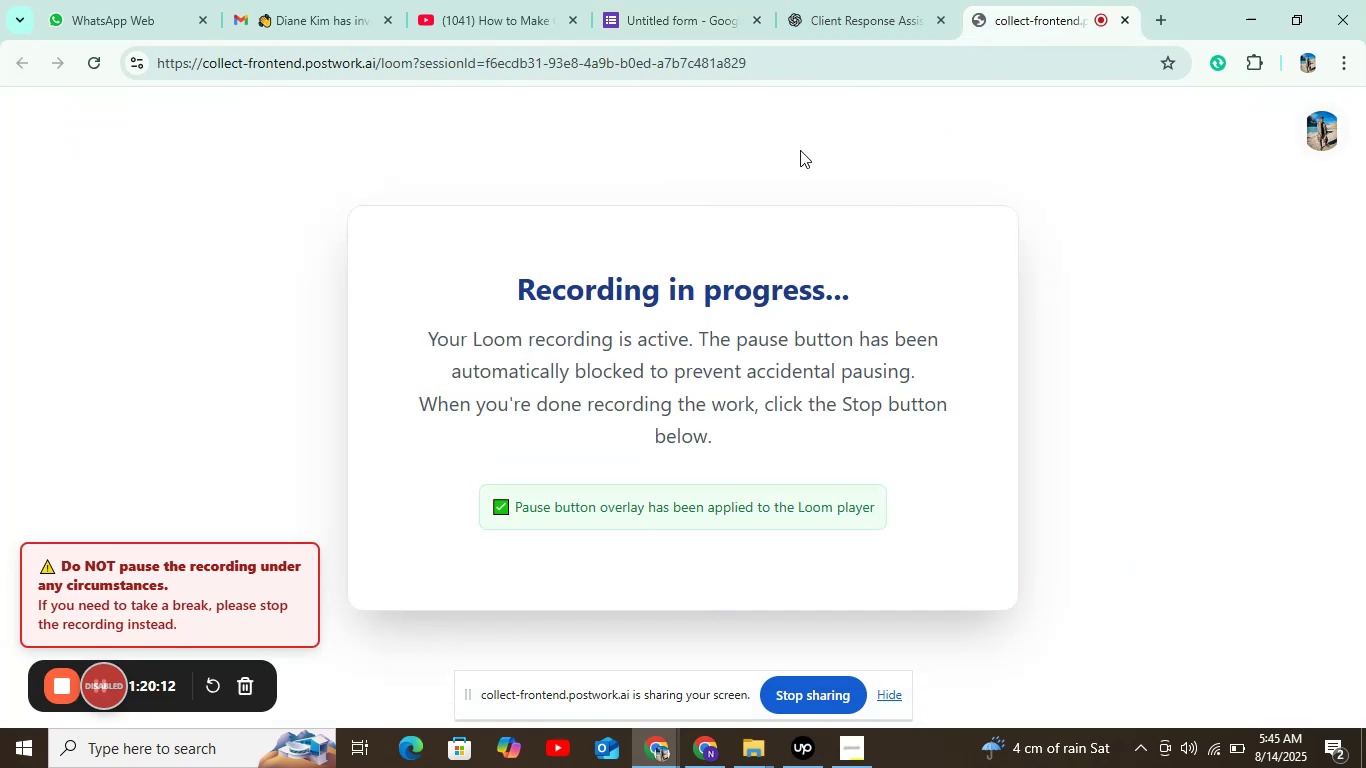 
left_click([881, 0])
 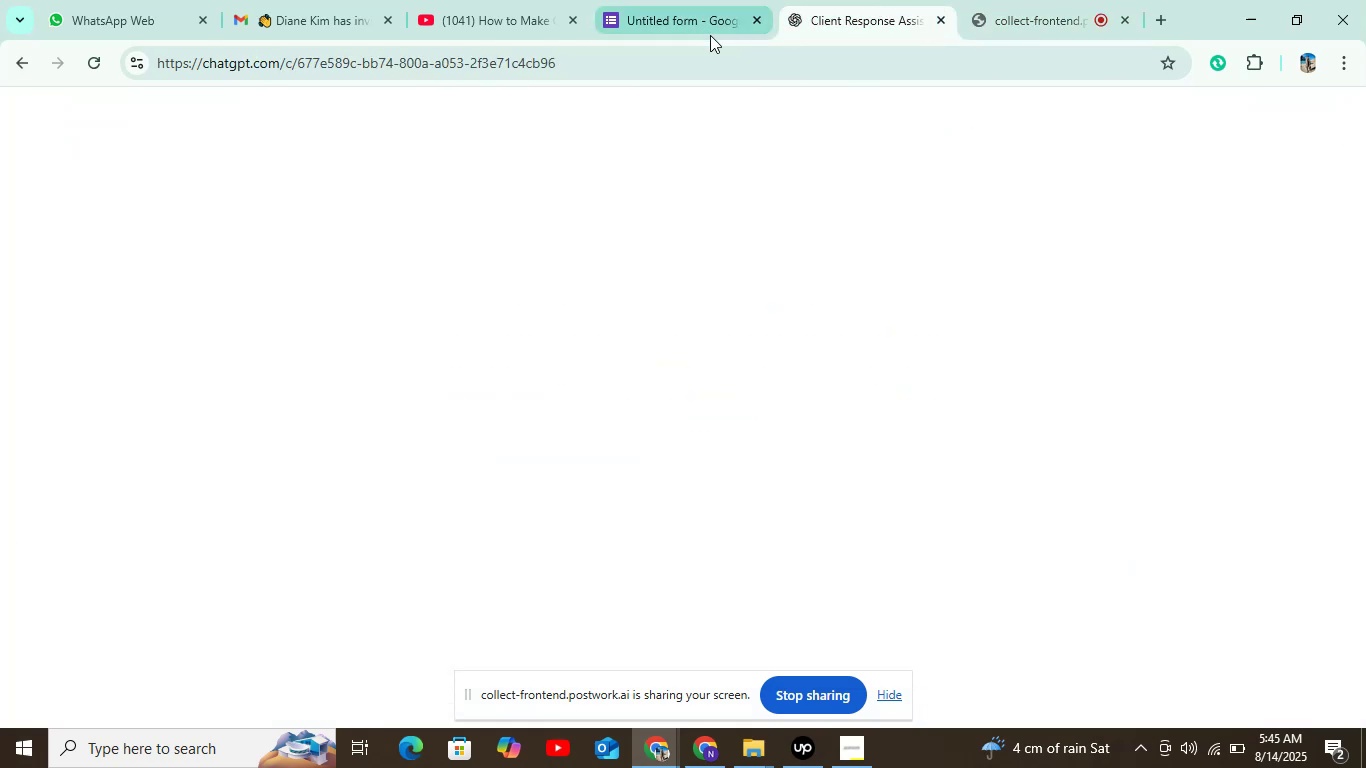 
mouse_move([543, 347])
 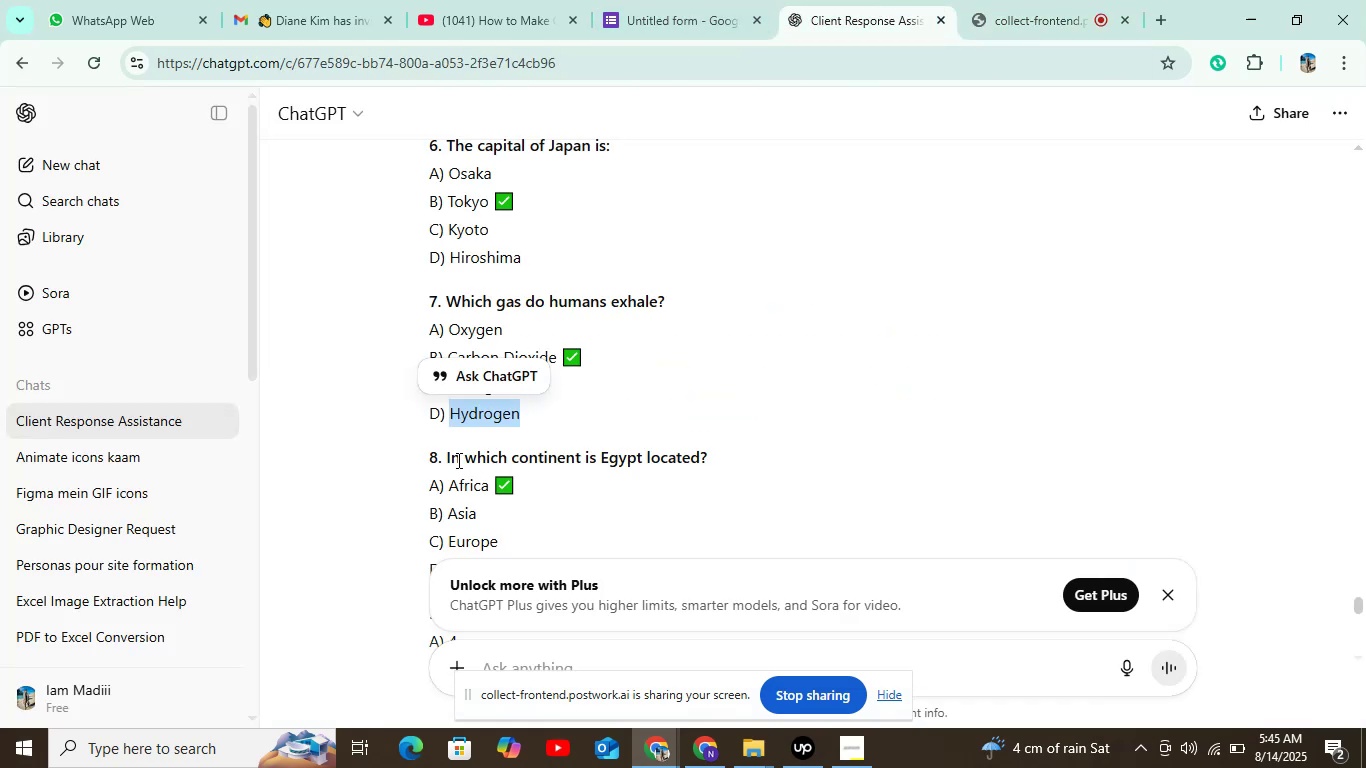 
left_click_drag(start_coordinate=[445, 454], to_coordinate=[724, 445])
 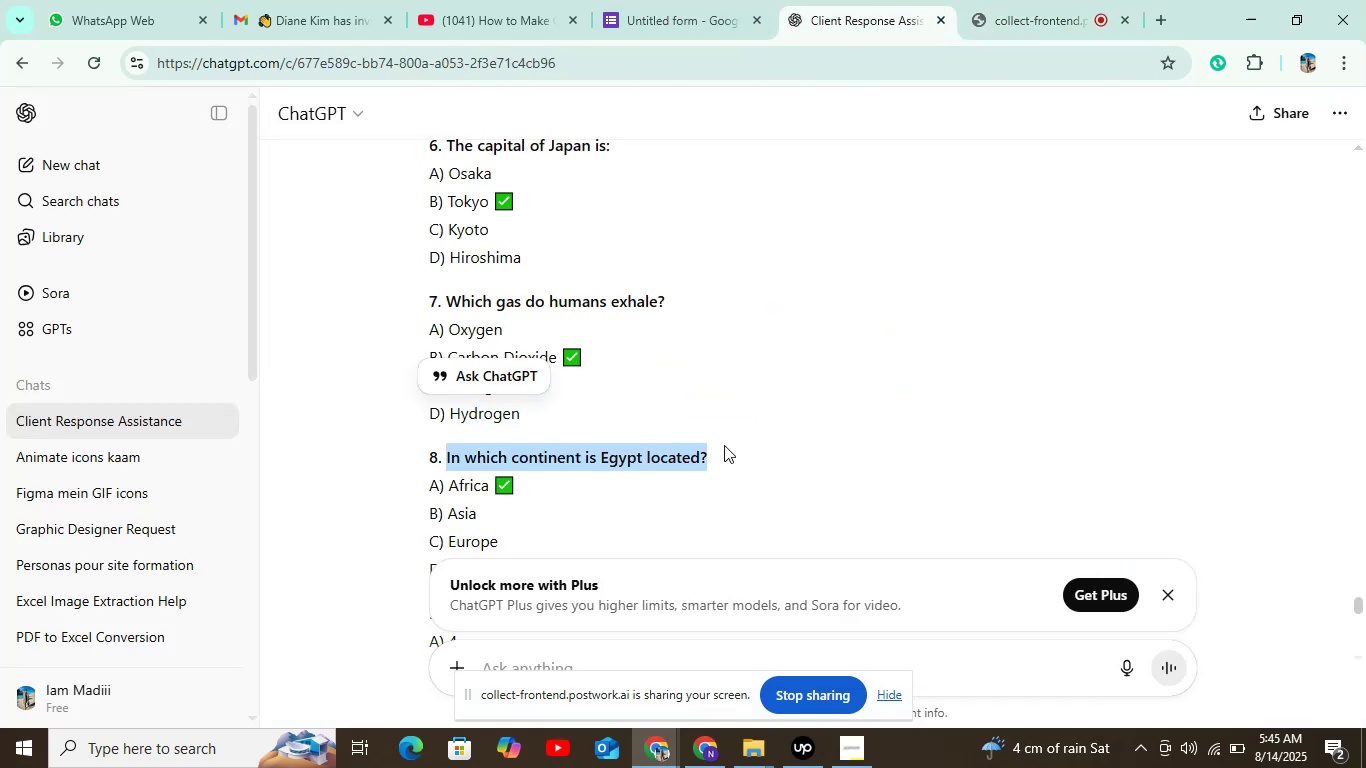 
key(Control+C)
 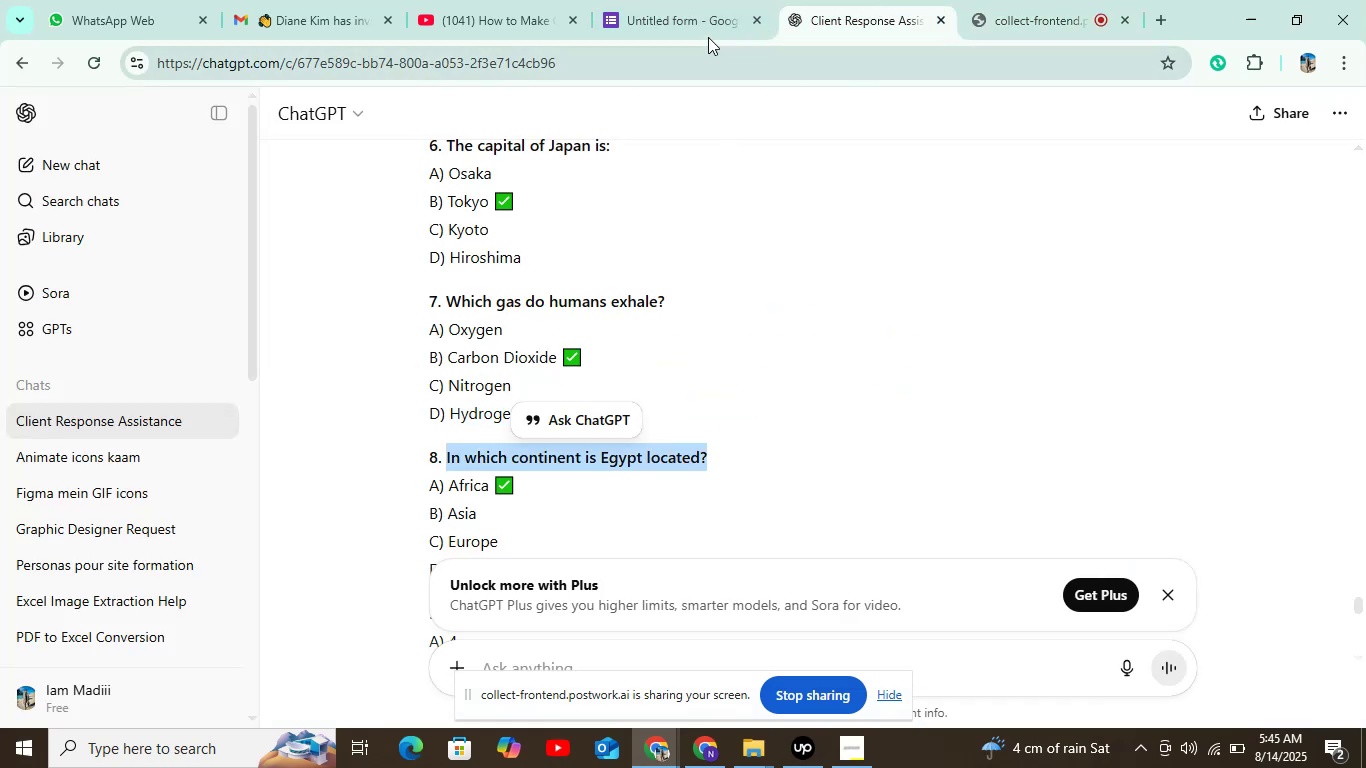 
left_click([677, 24])
 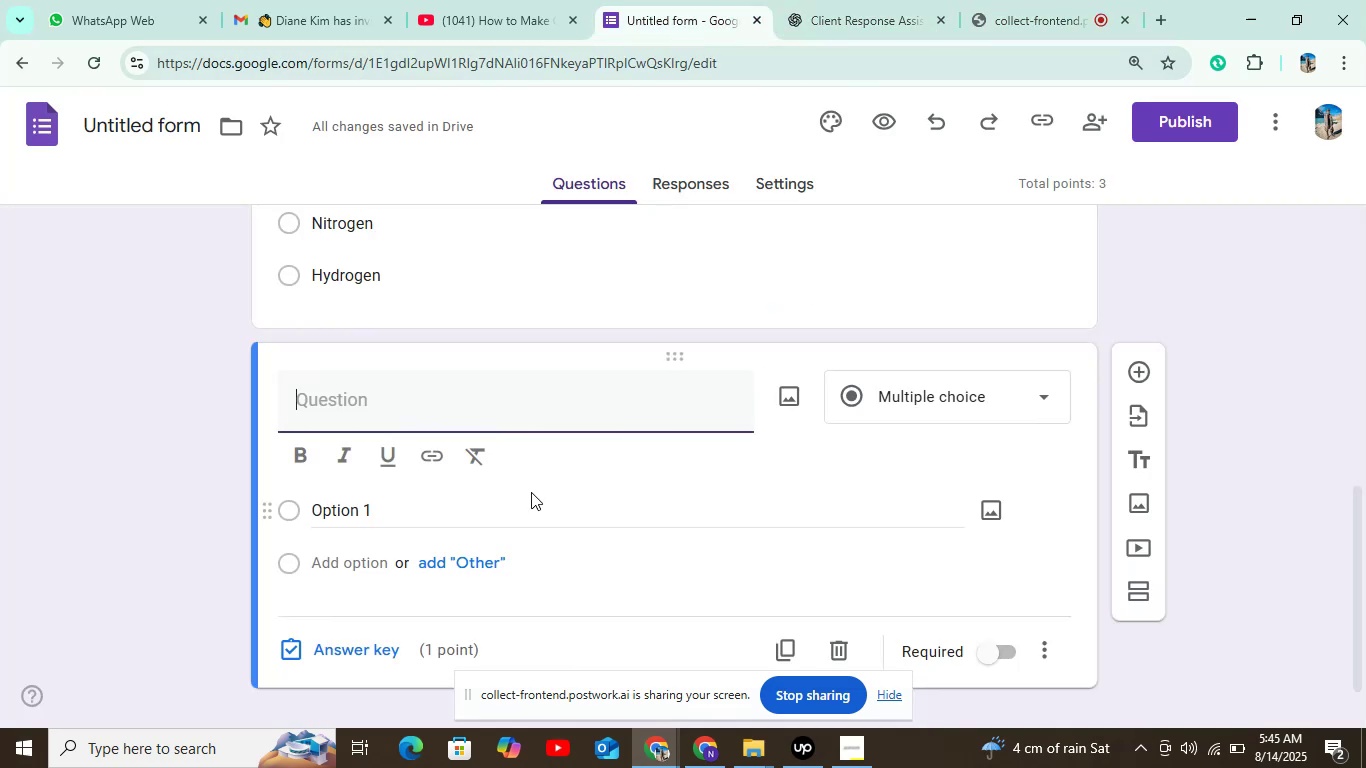 
key(Control+V)
 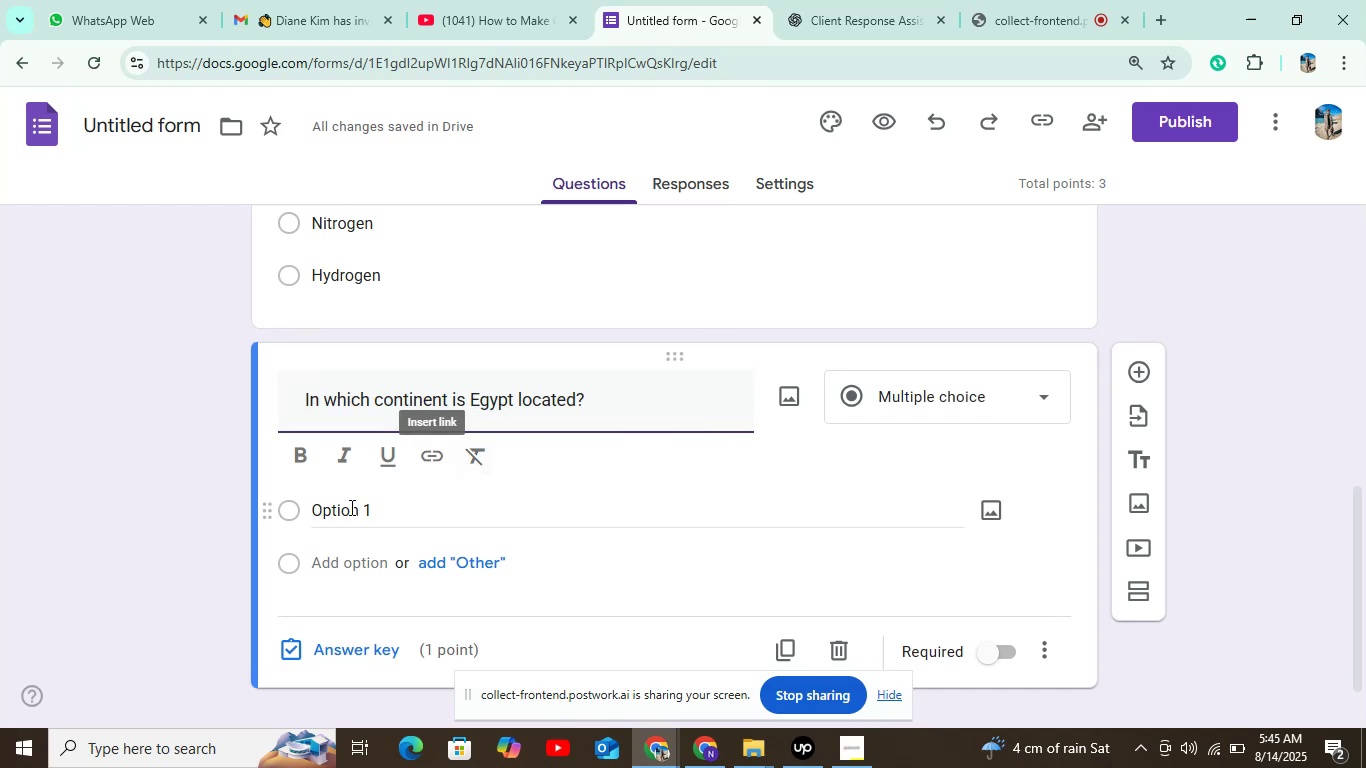 
left_click([349, 508])
 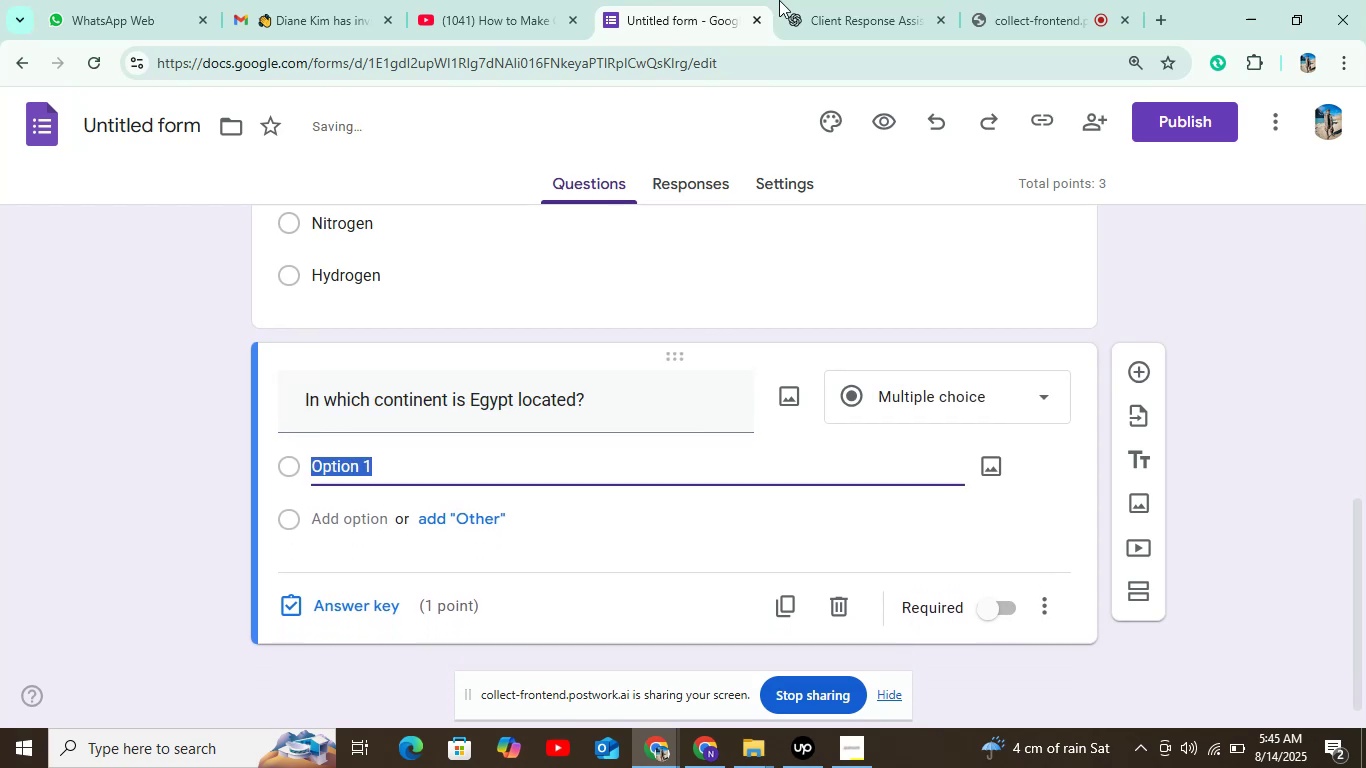 
left_click([820, 0])
 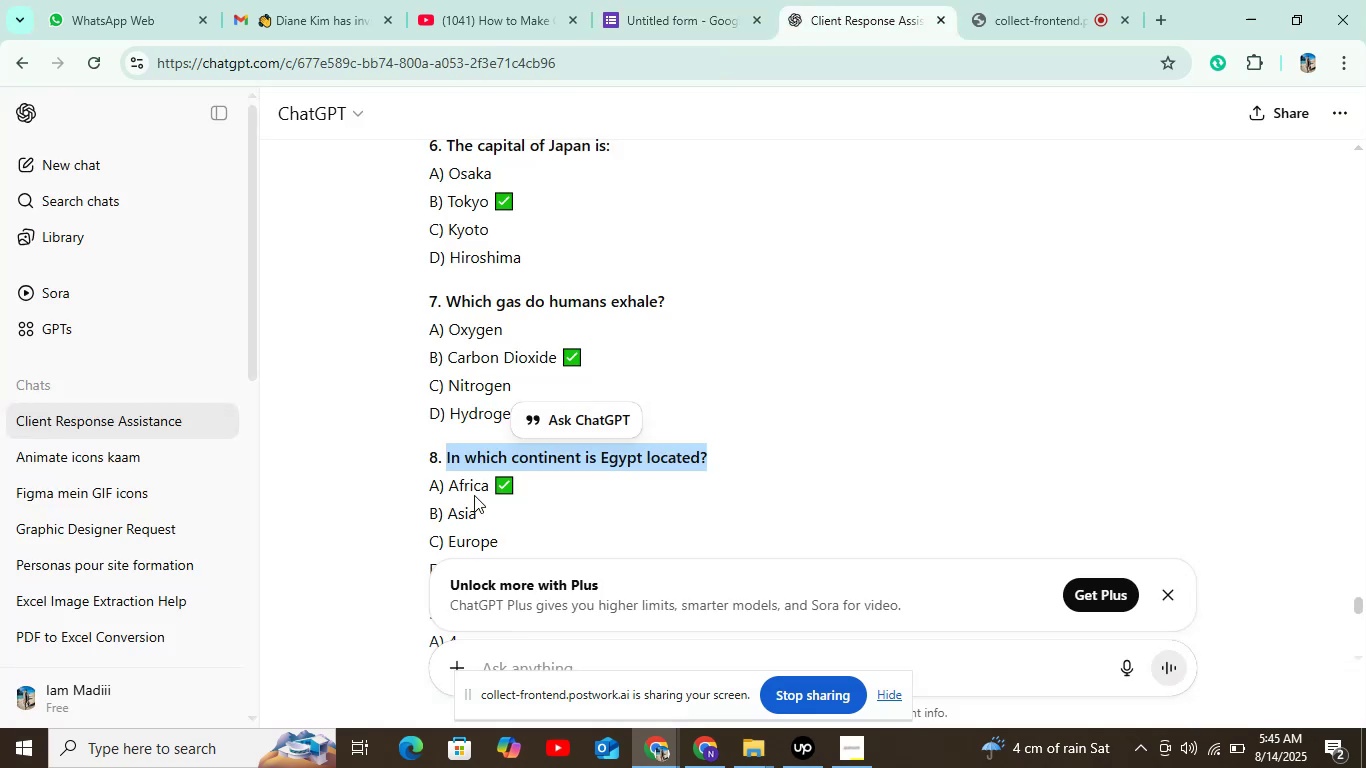 
left_click_drag(start_coordinate=[449, 483], to_coordinate=[526, 483])
 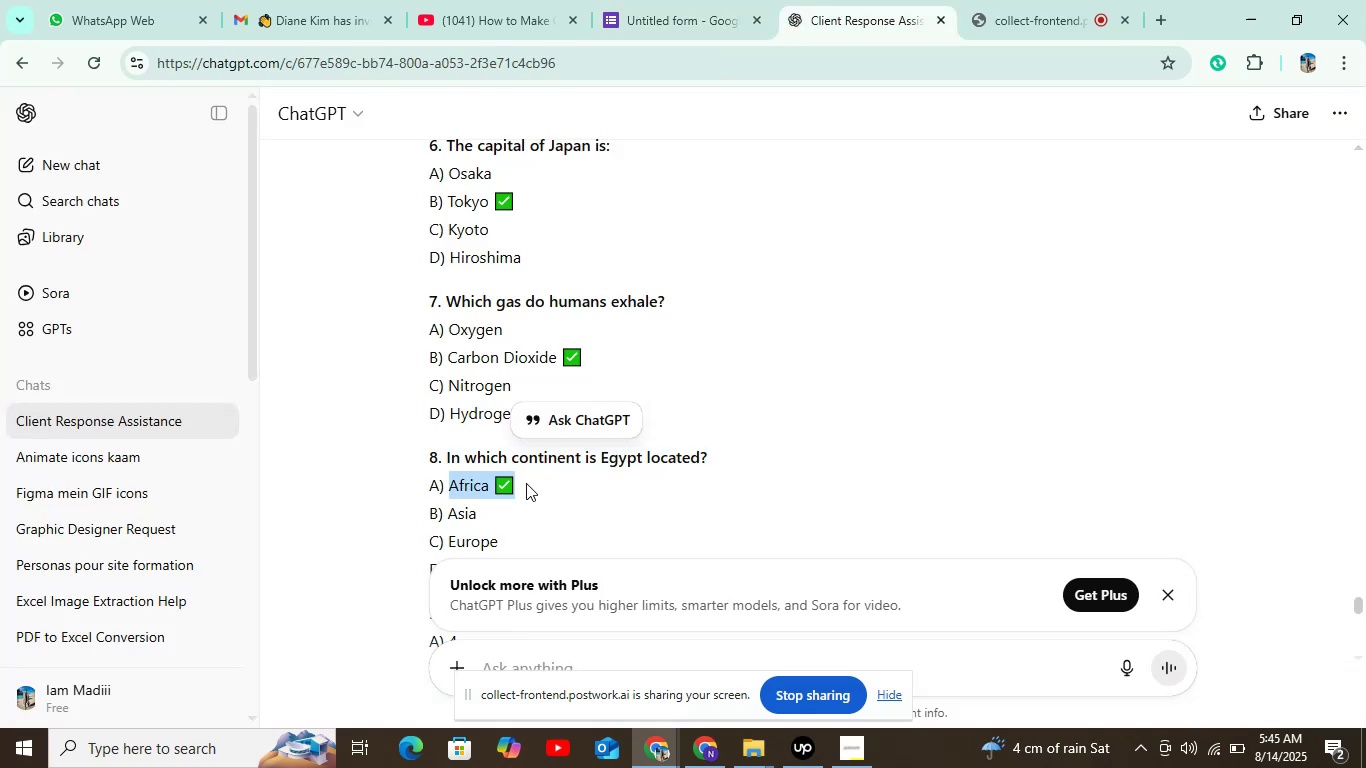 
key(Control+ControlLeft)
 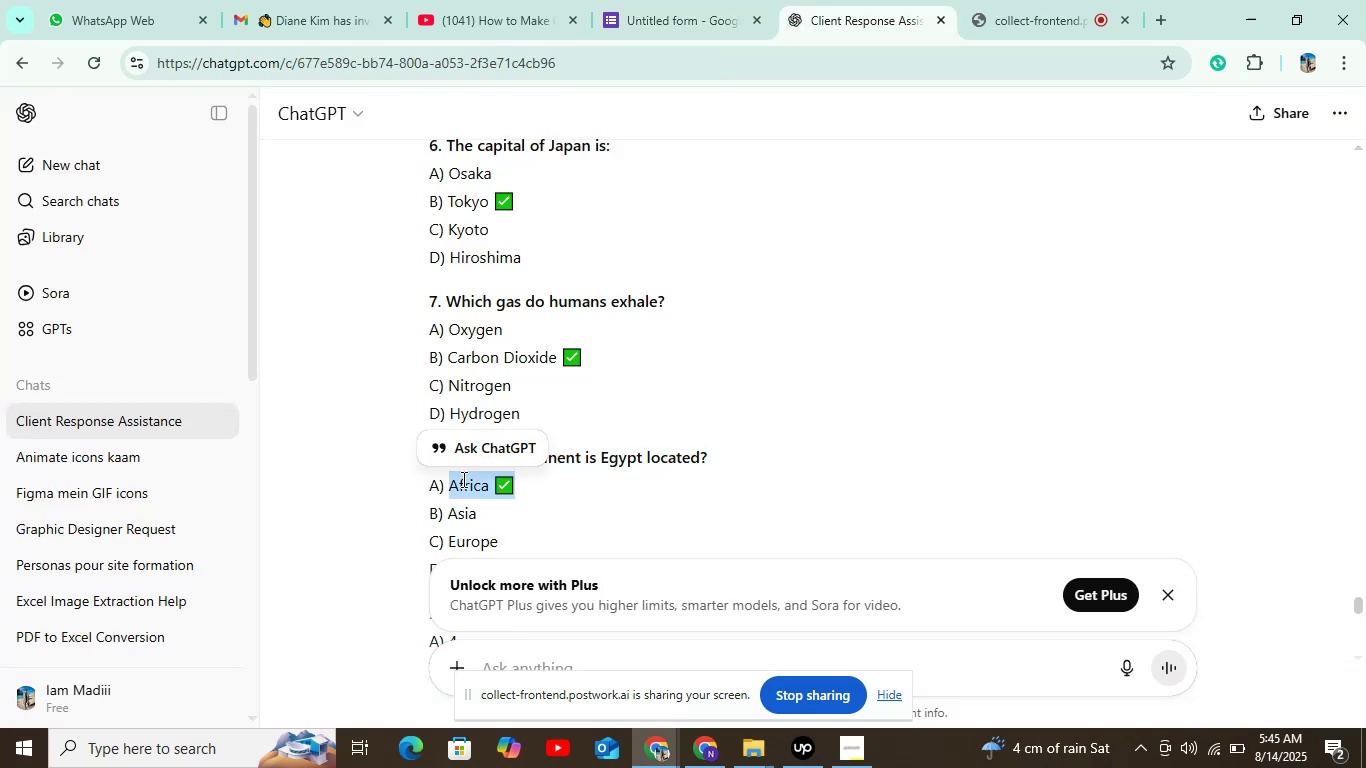 
left_click([462, 479])
 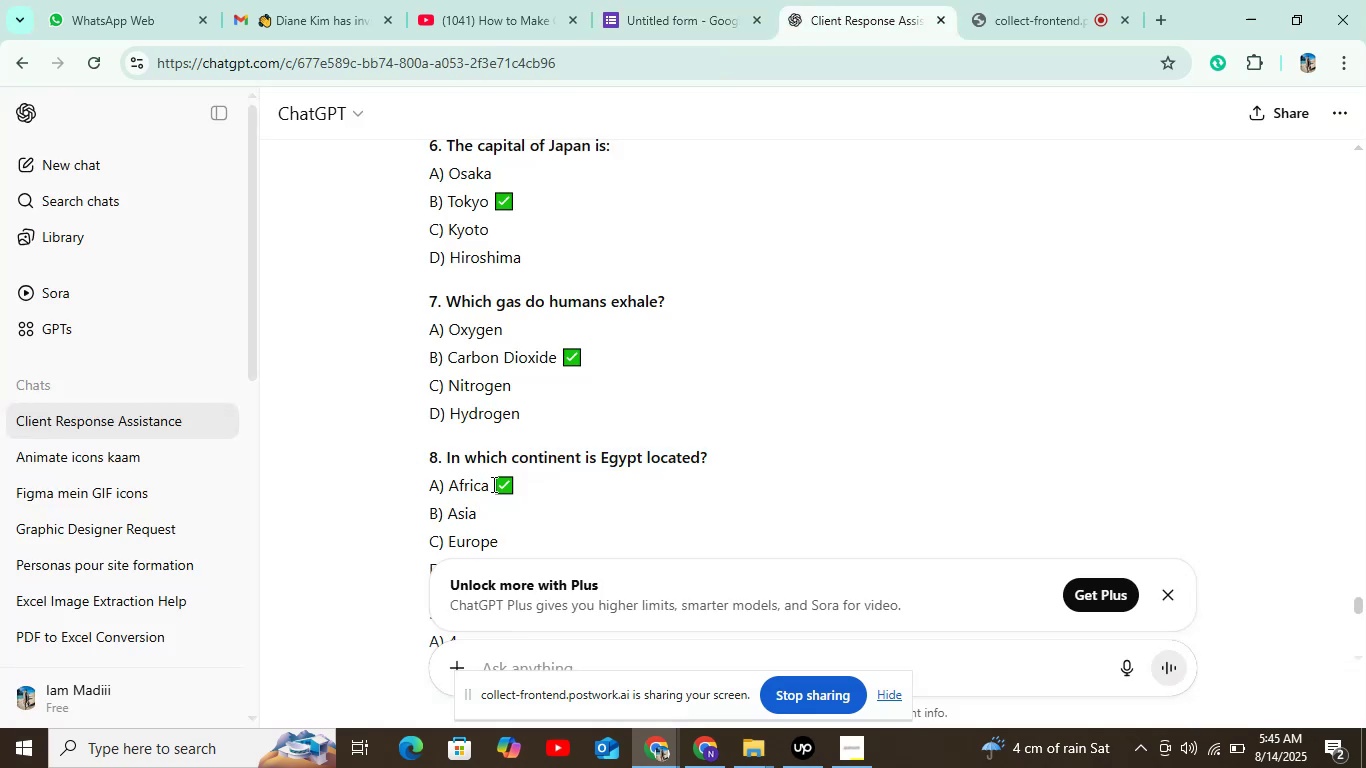 
left_click_drag(start_coordinate=[492, 484], to_coordinate=[450, 484])
 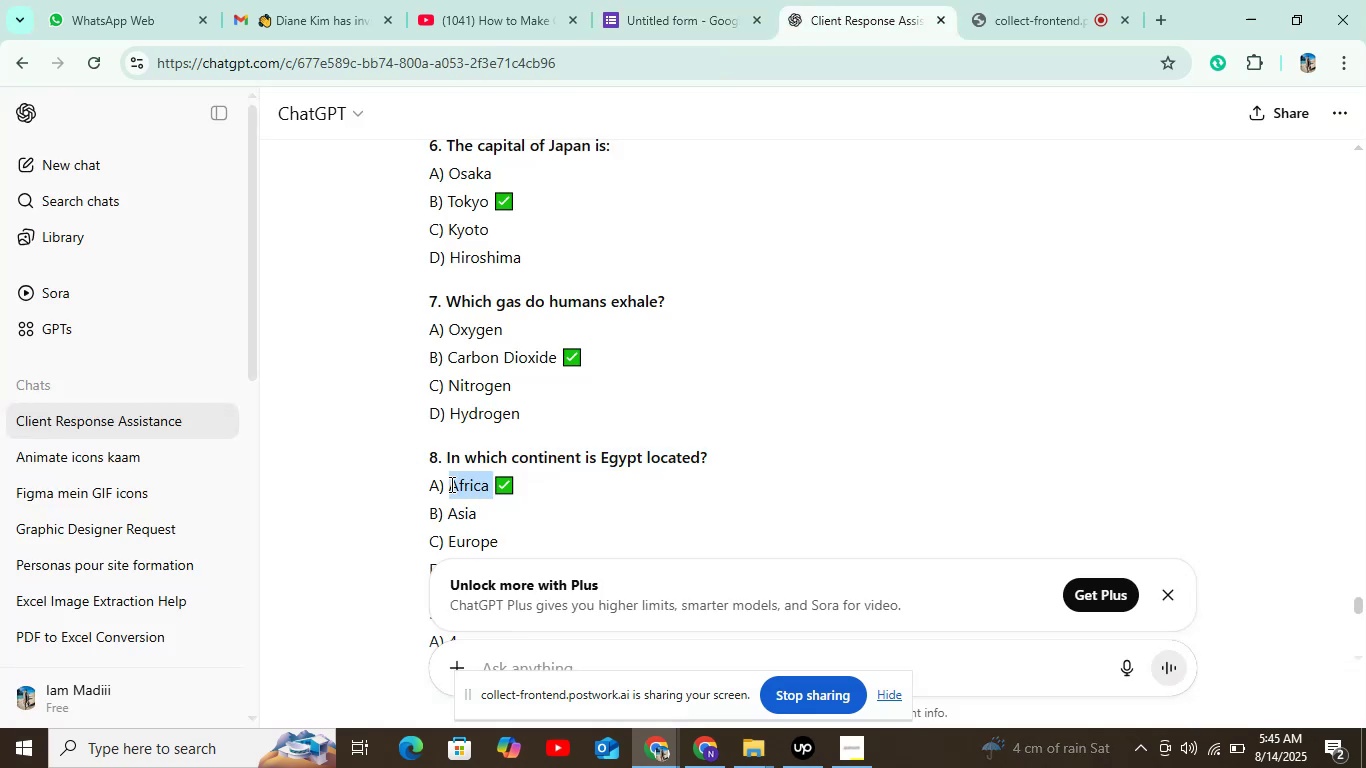 
key(Control+C)
 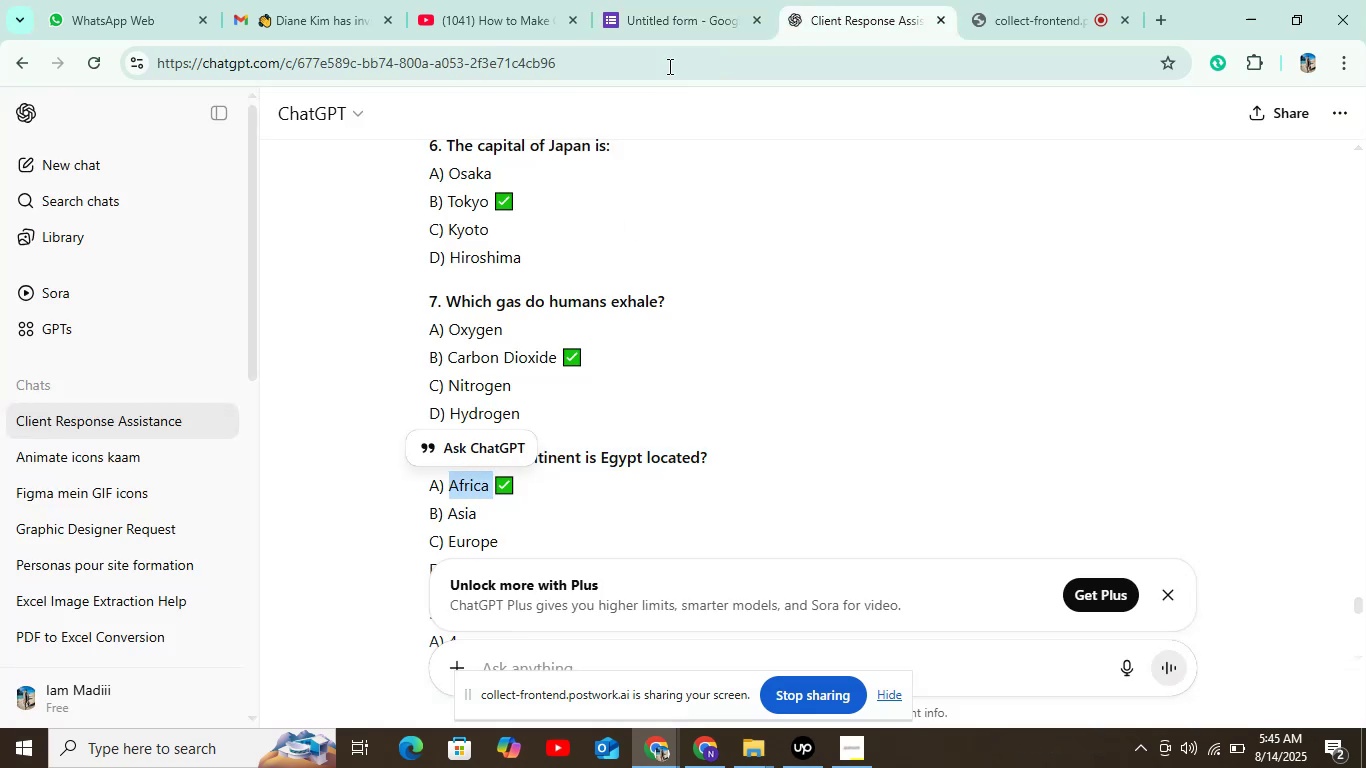 
left_click([677, 33])
 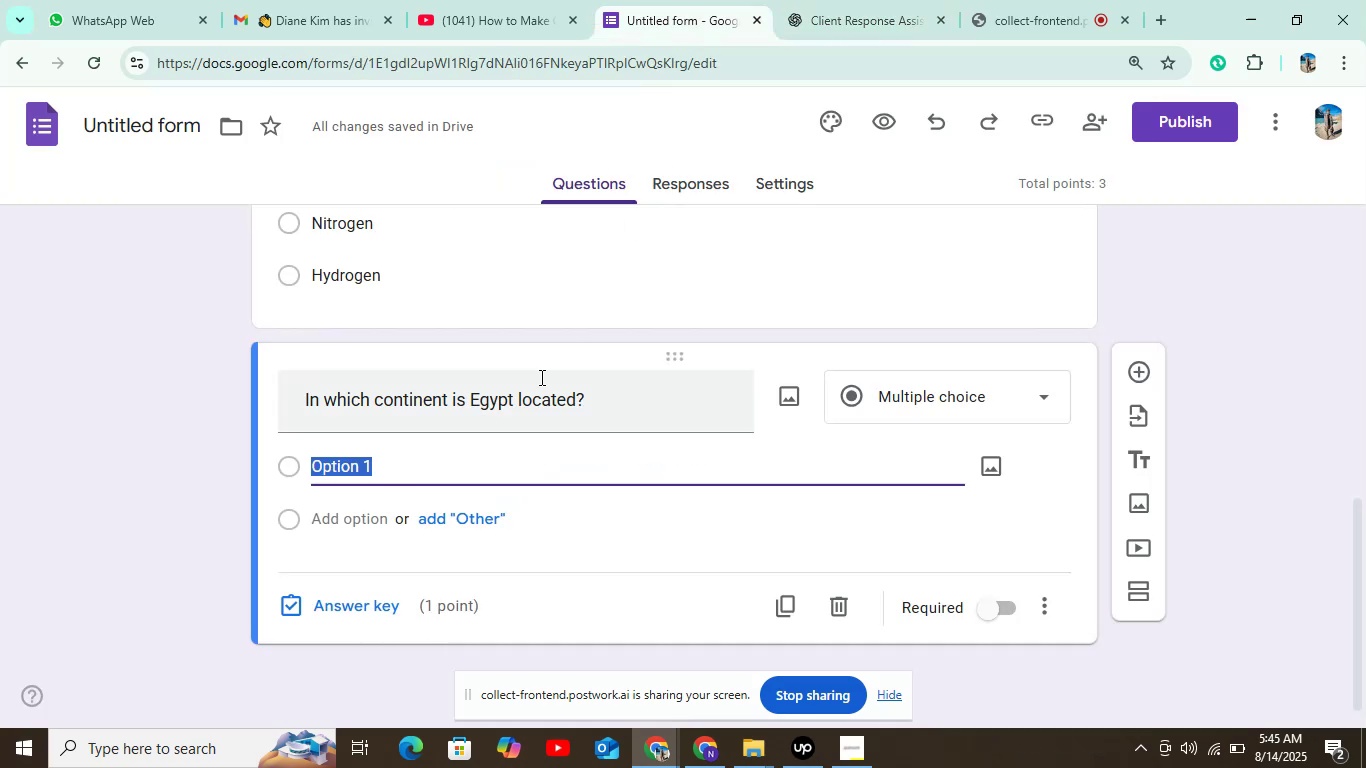 
key(Control+V)
 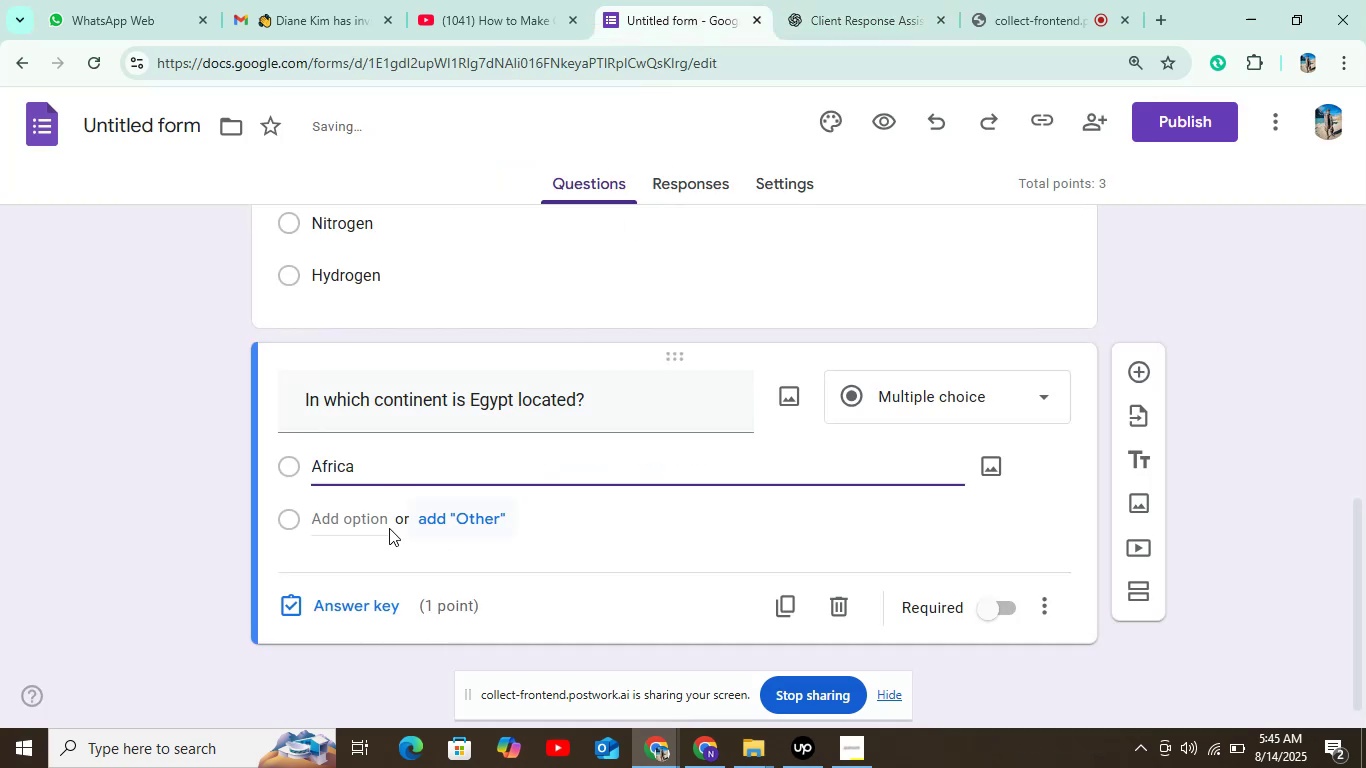 
left_click([366, 526])
 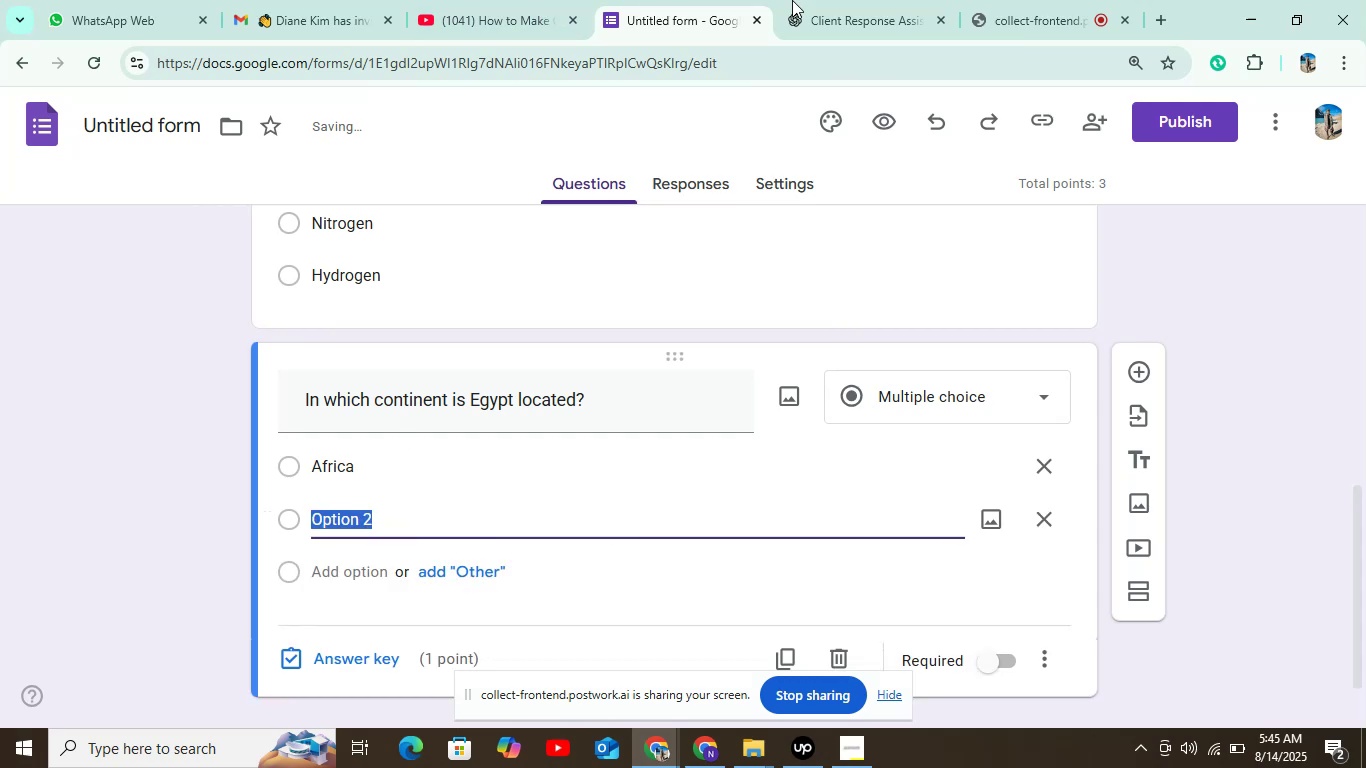 
left_click([805, 0])
 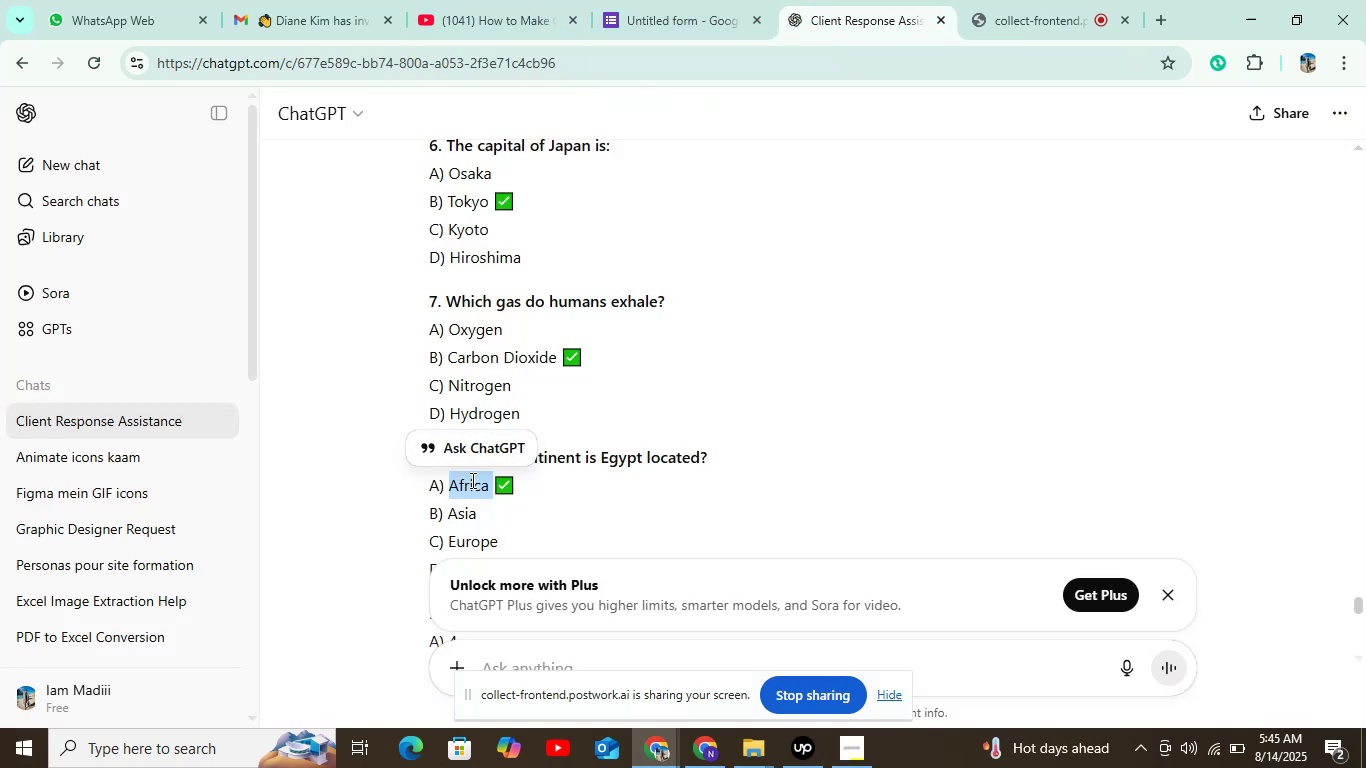 
left_click_drag(start_coordinate=[450, 511], to_coordinate=[488, 508])
 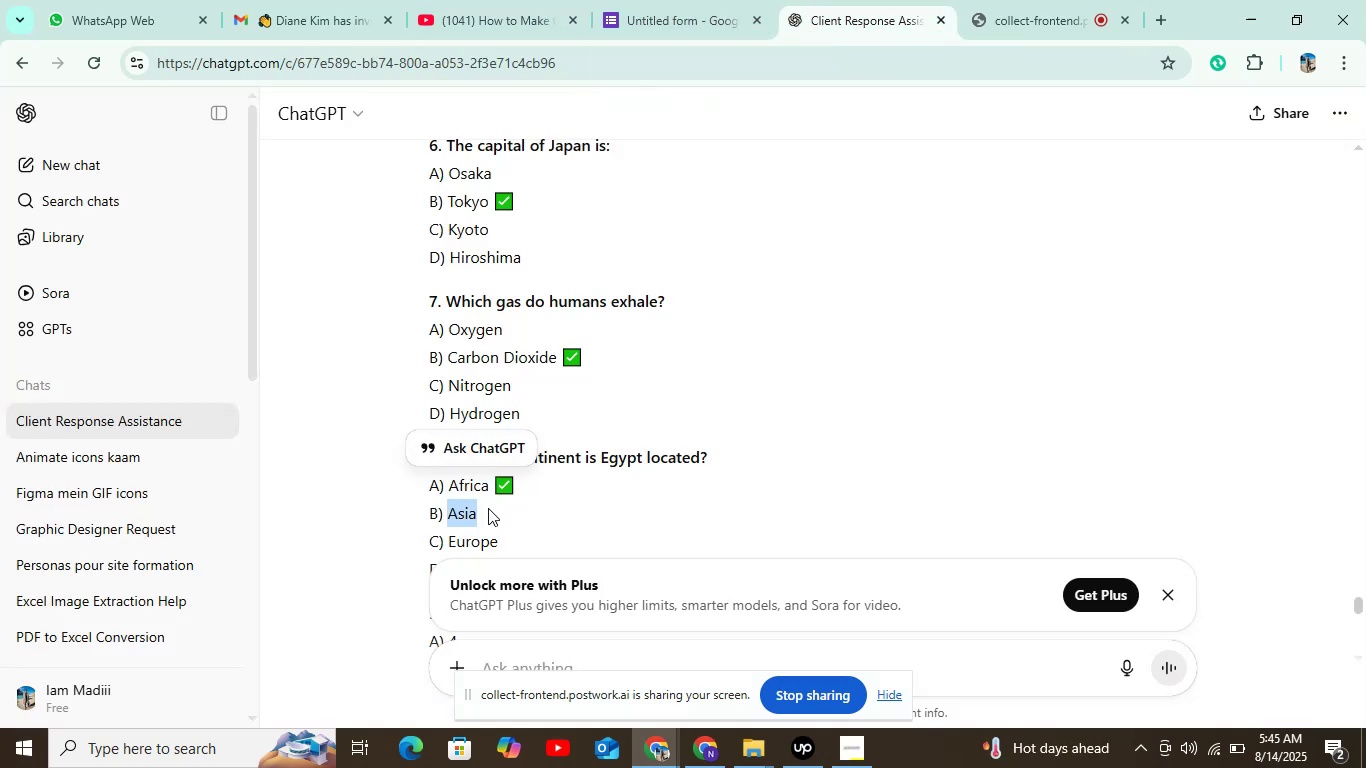 
key(Control+C)
 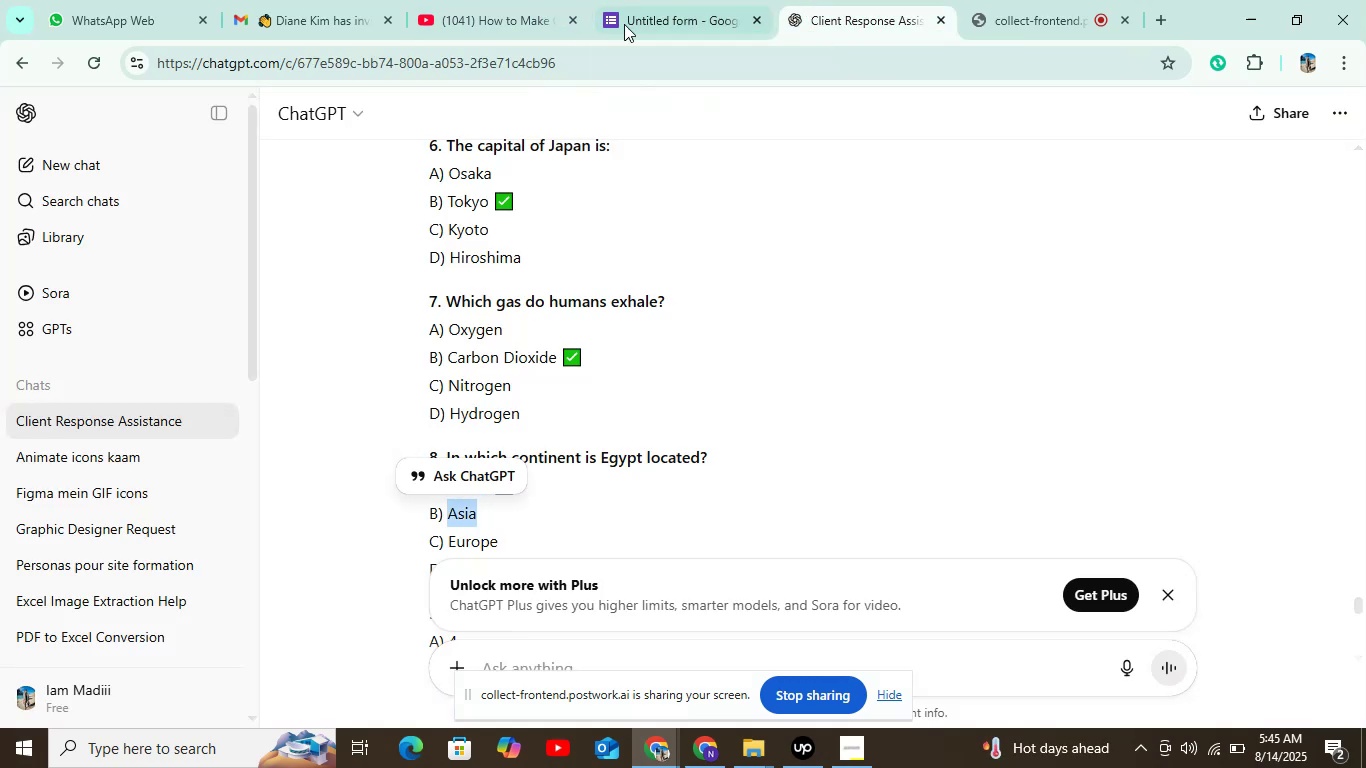 
left_click([635, 21])
 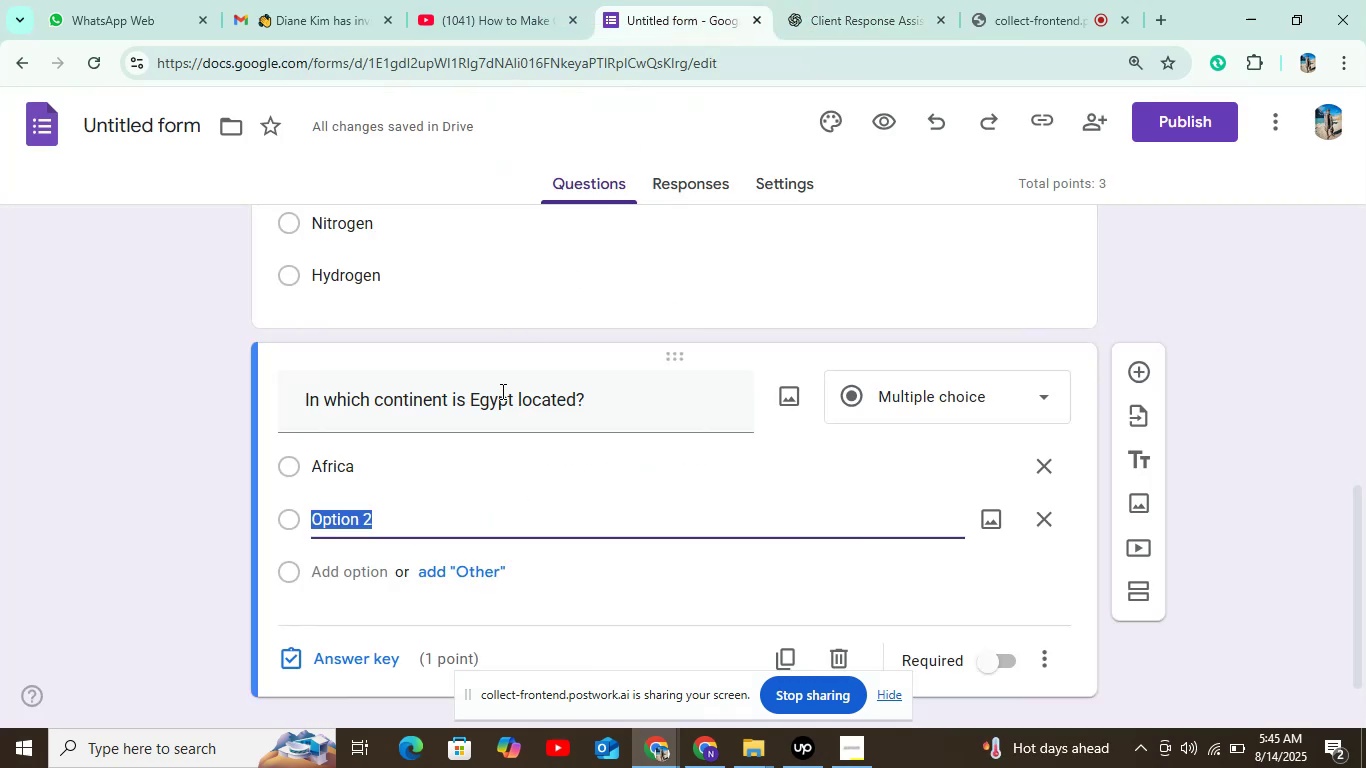 
key(Control+V)
 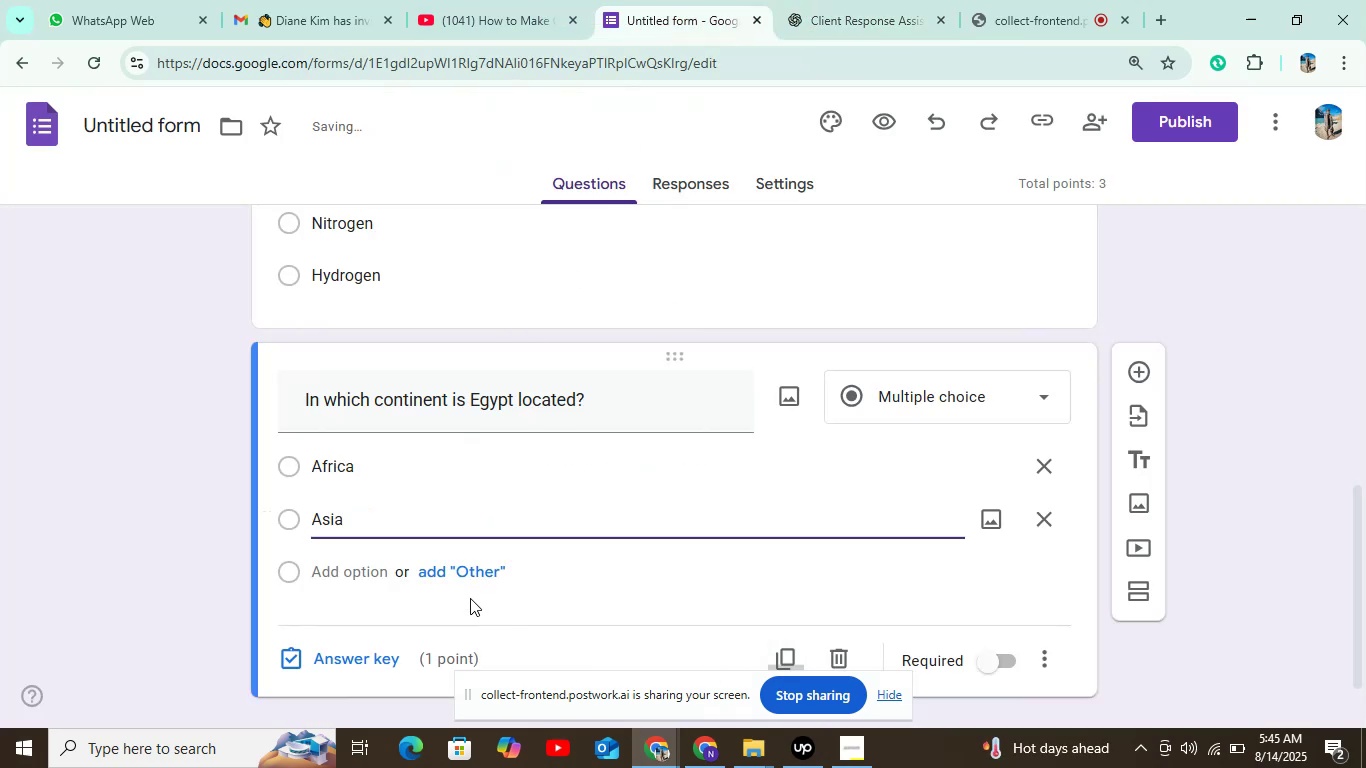 
left_click([374, 582])
 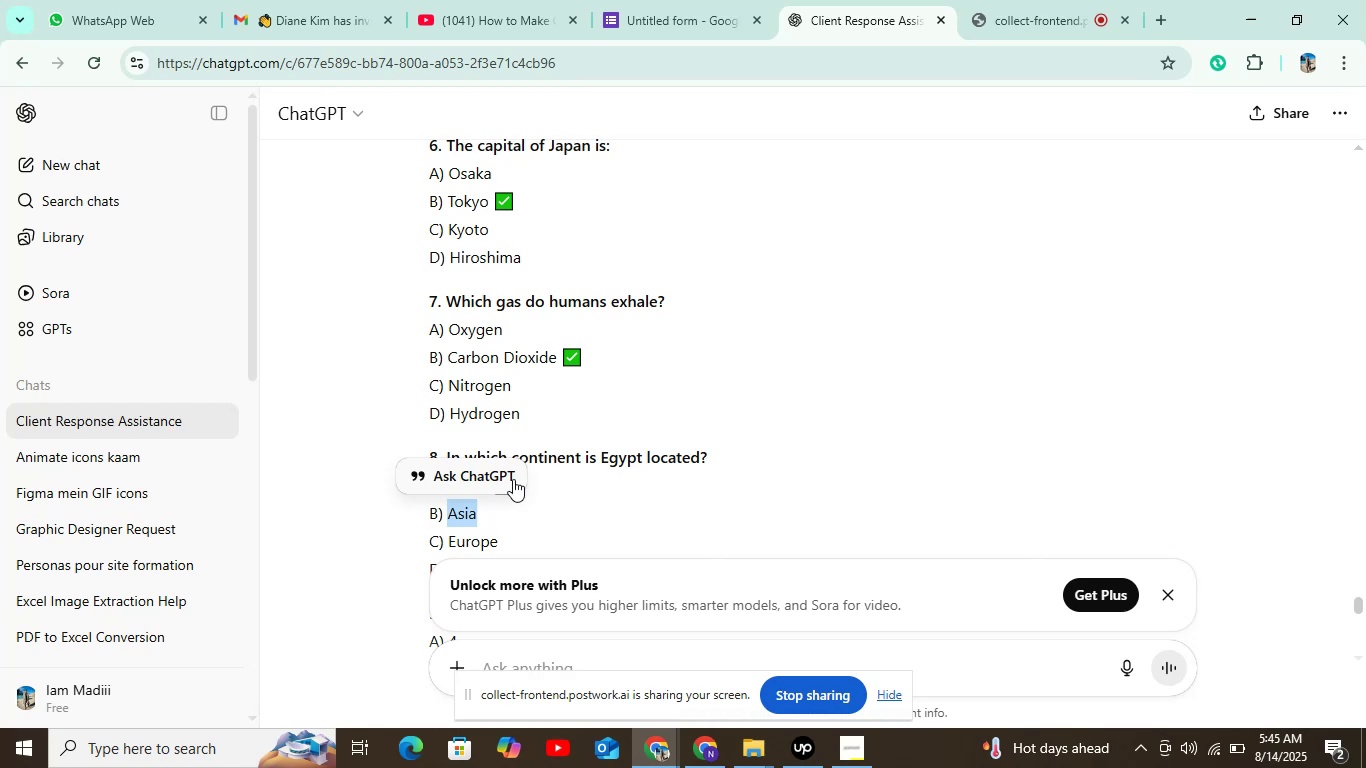 
left_click_drag(start_coordinate=[451, 539], to_coordinate=[533, 539])
 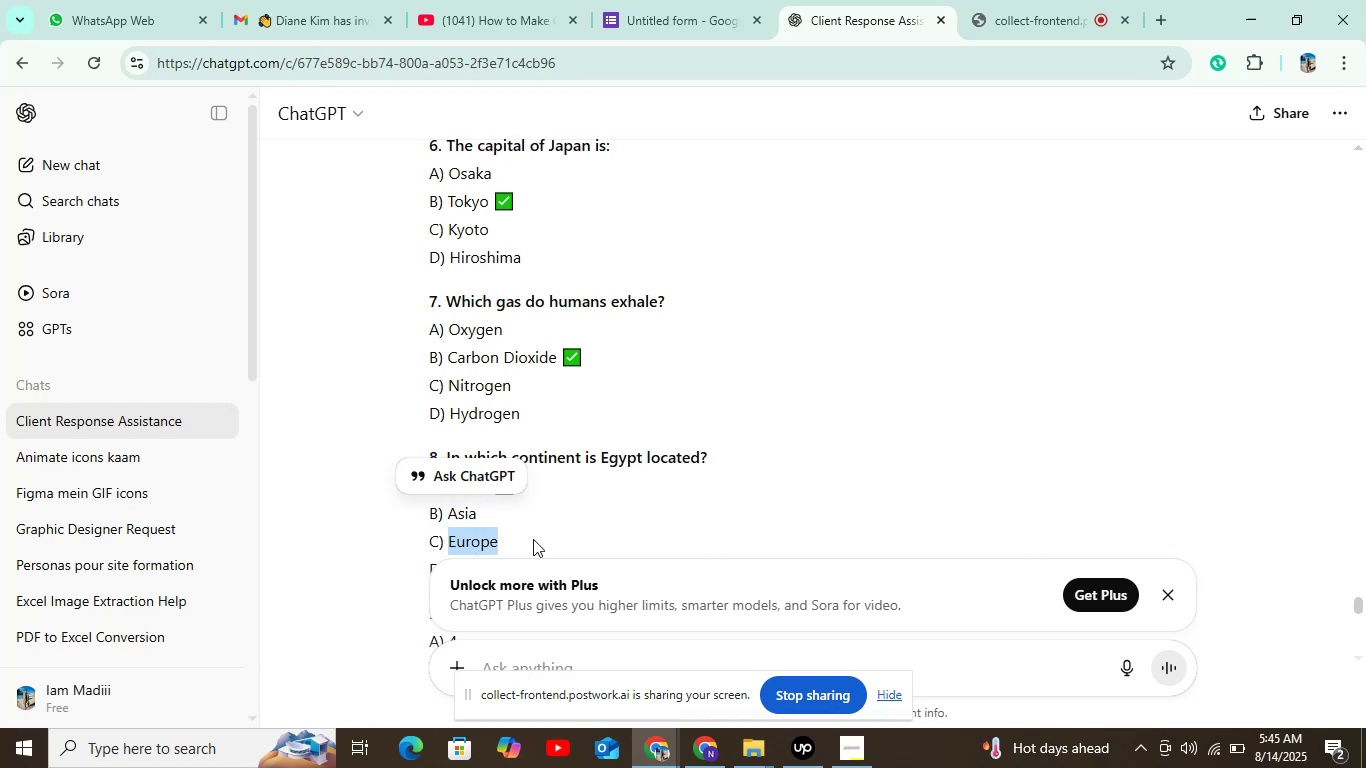 
key(Control+C)
 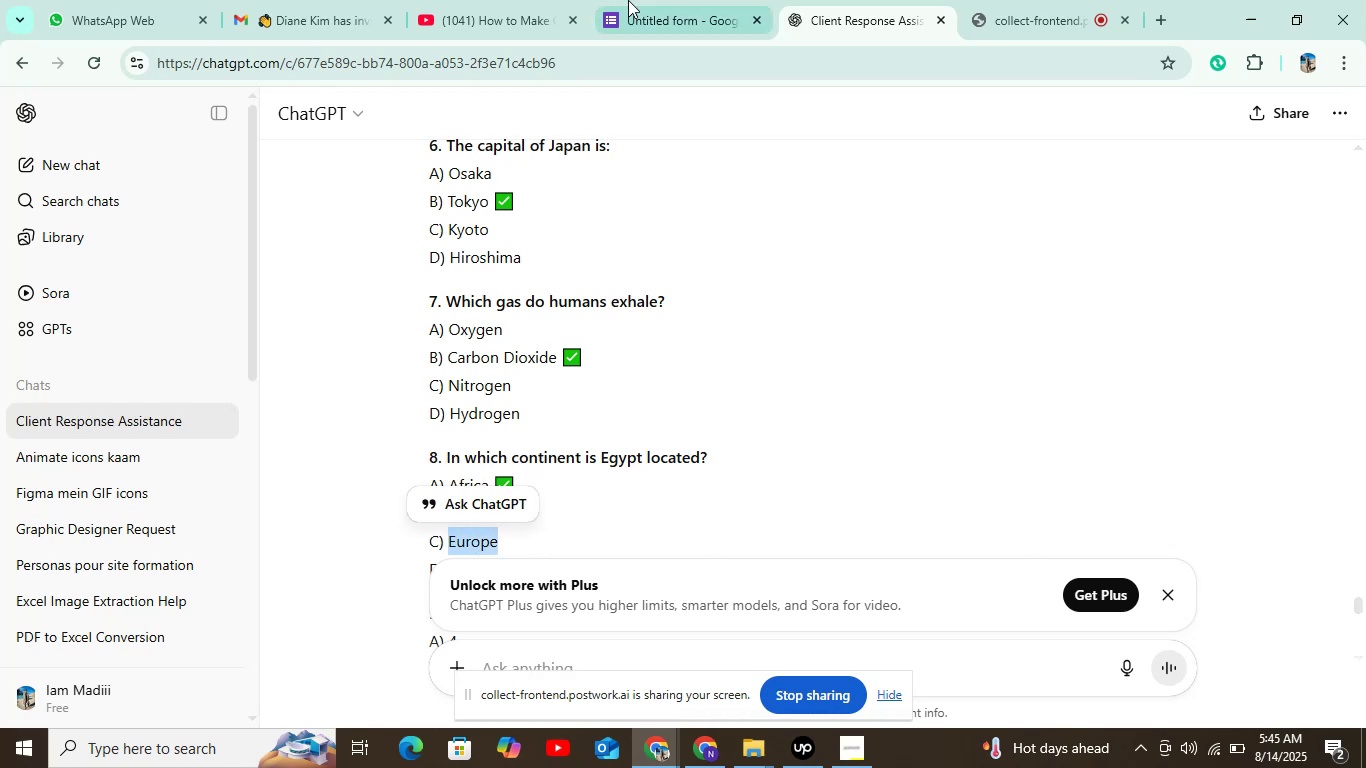 
left_click([628, 0])
 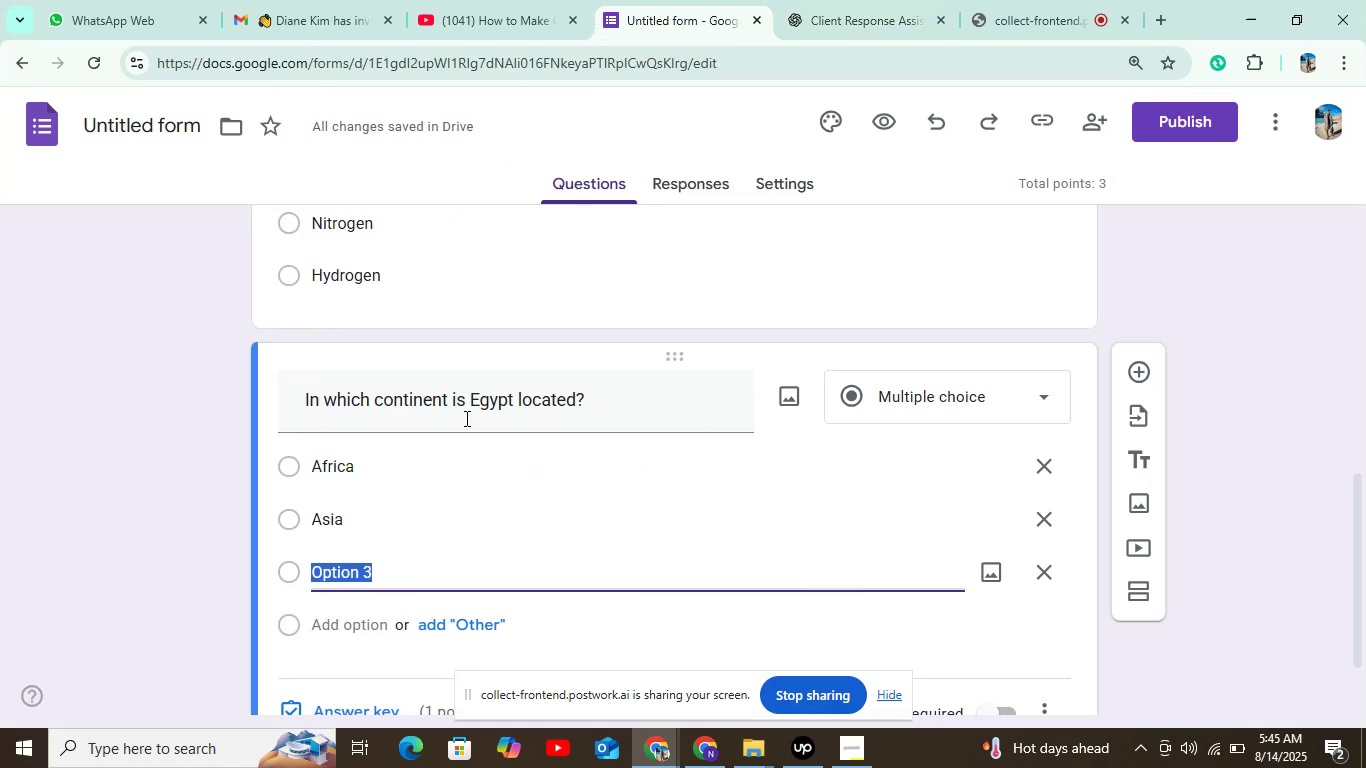 
key(Control+V)
 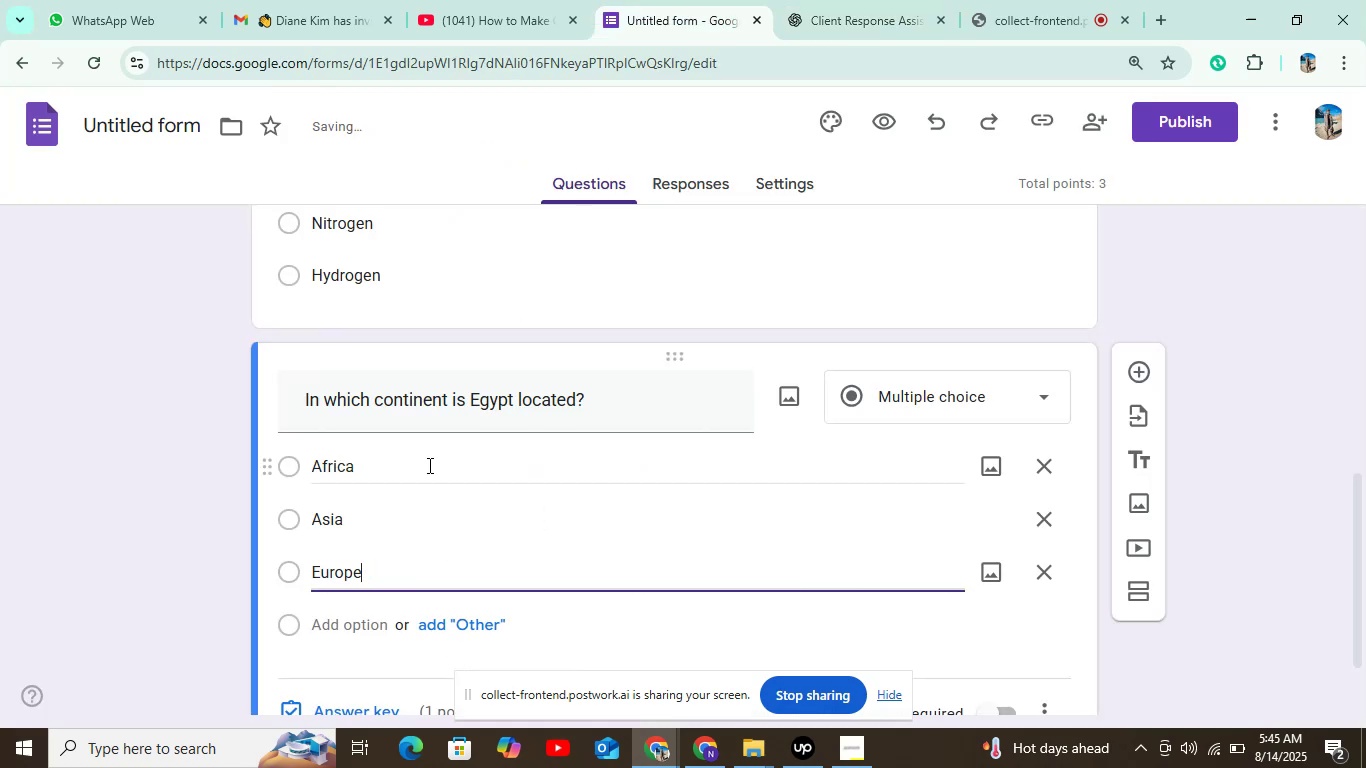 
scroll: coordinate [428, 483], scroll_direction: down, amount: 2.0
 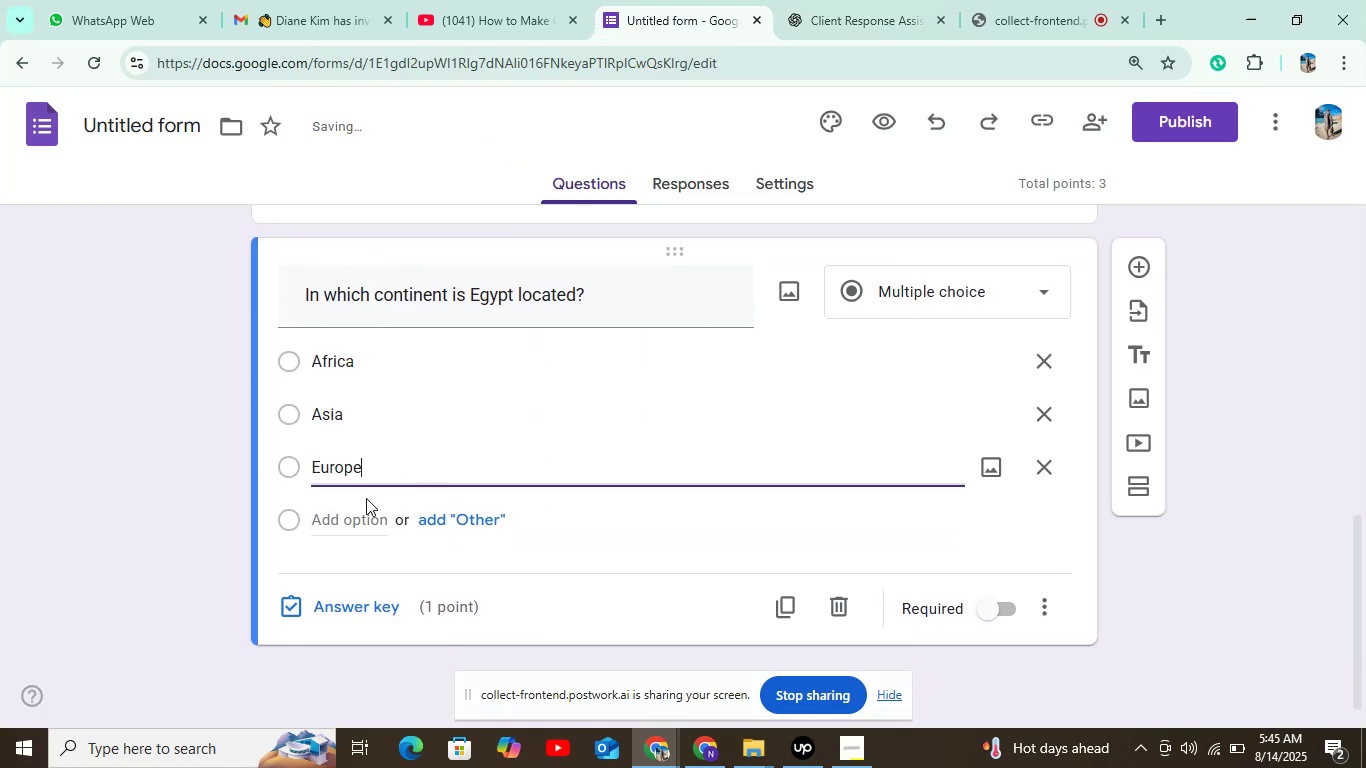 
left_click([359, 512])
 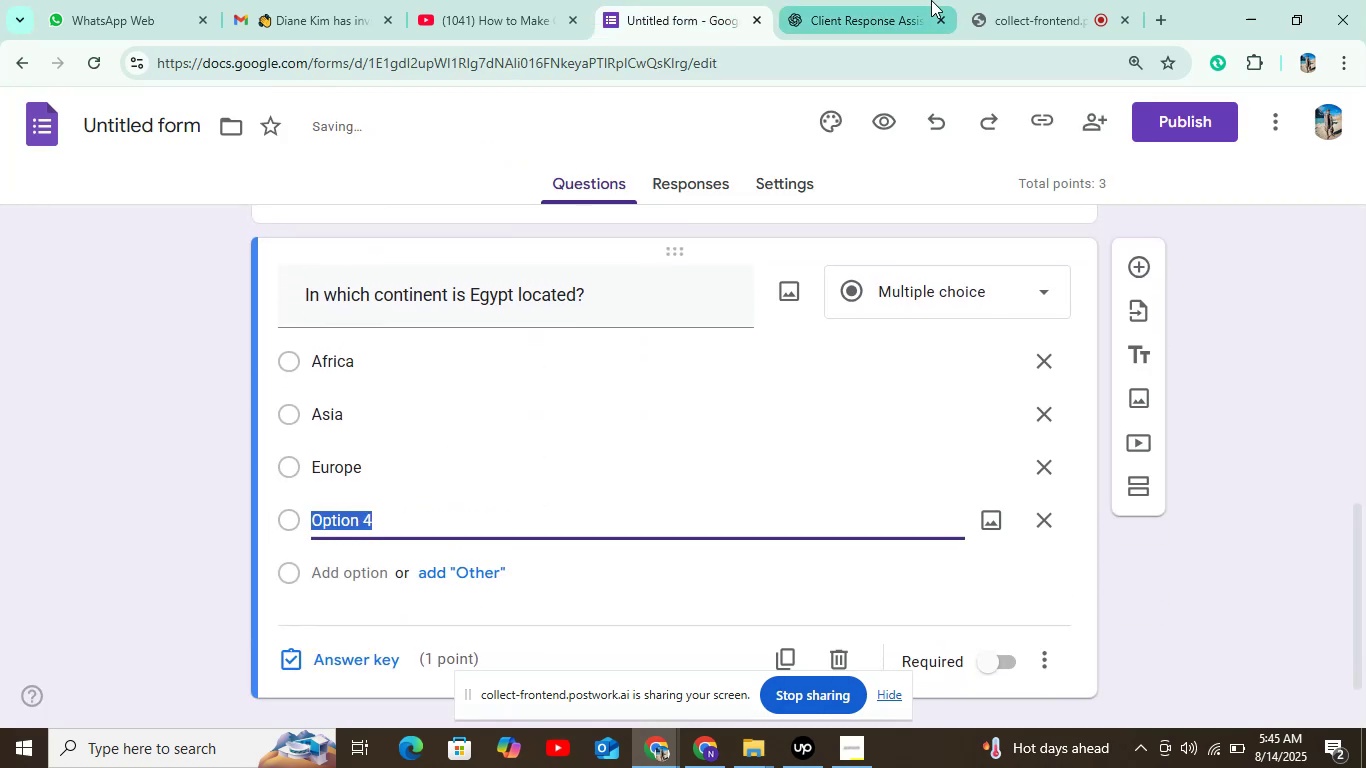 
left_click([845, 0])
 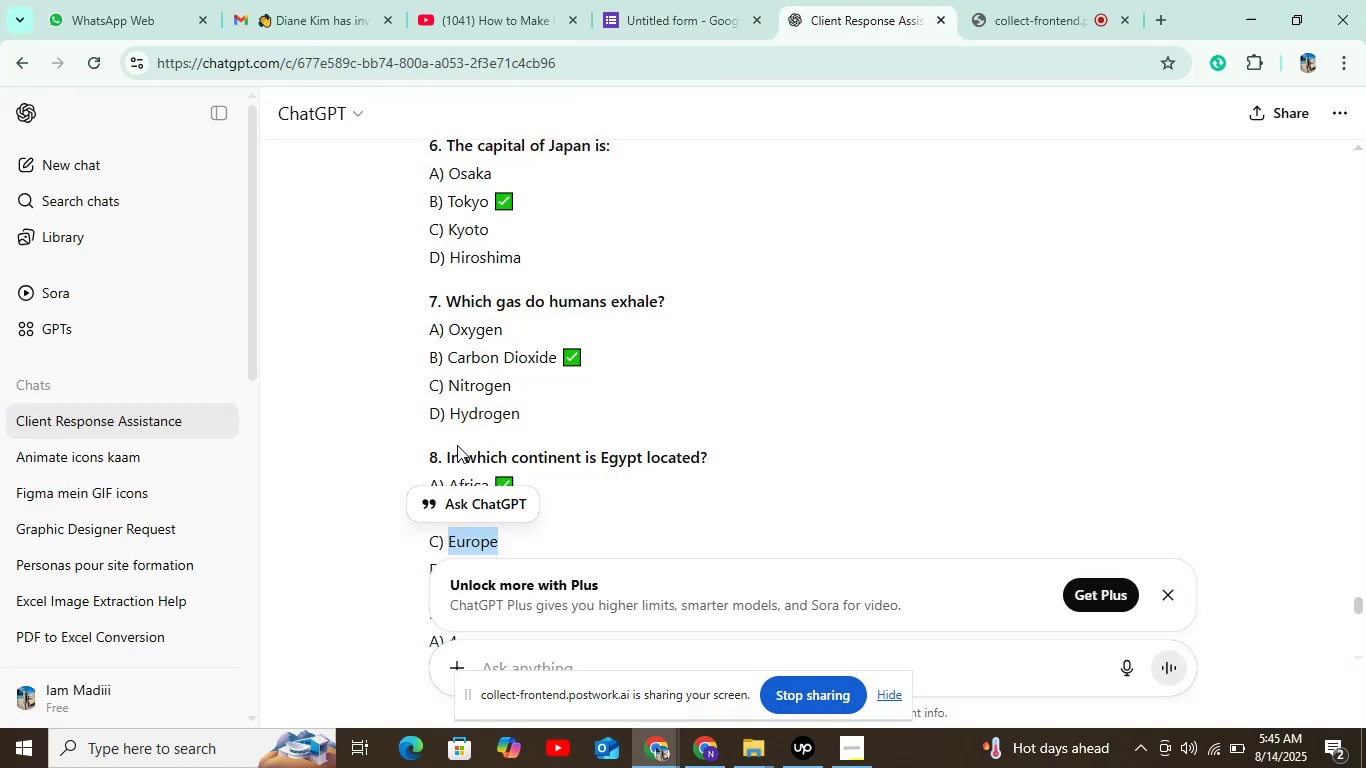 
scroll: coordinate [563, 480], scroll_direction: down, amount: 1.0
 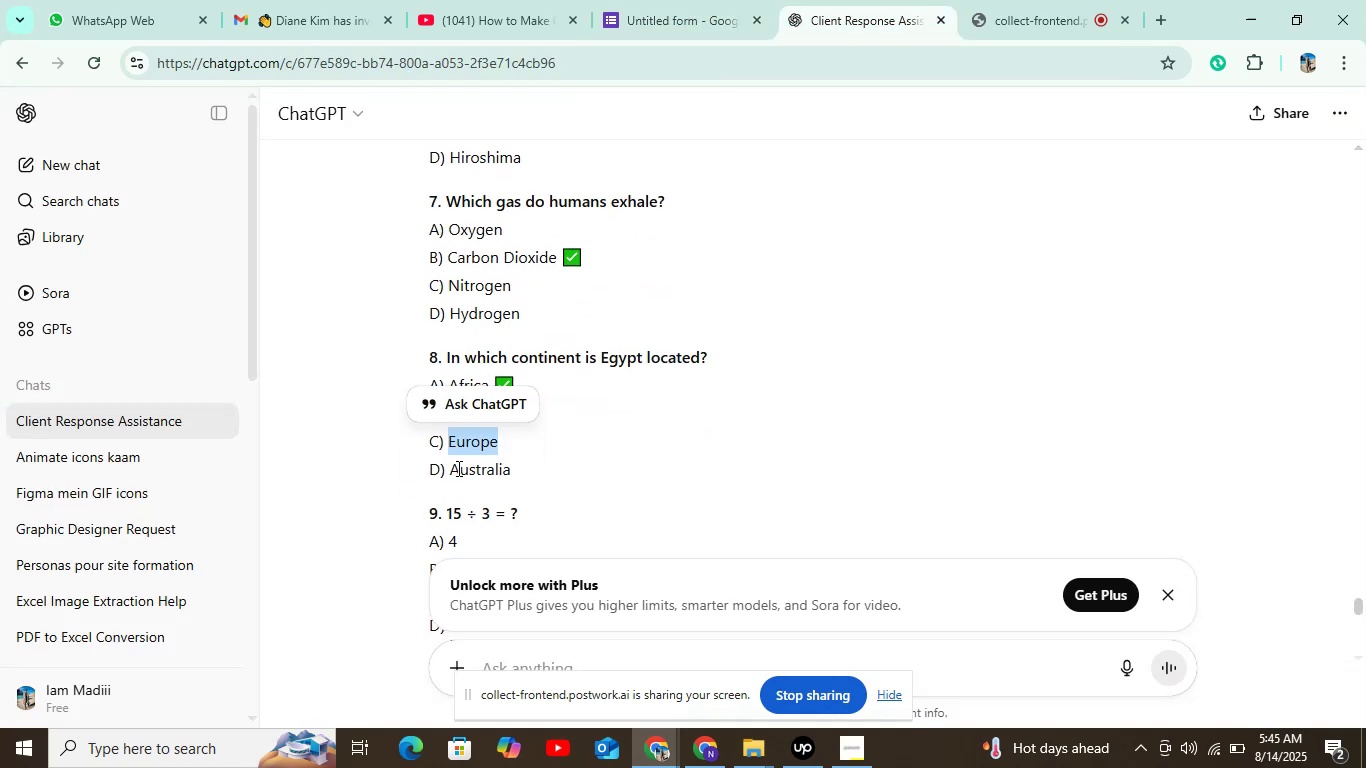 
left_click_drag(start_coordinate=[449, 468], to_coordinate=[520, 458])
 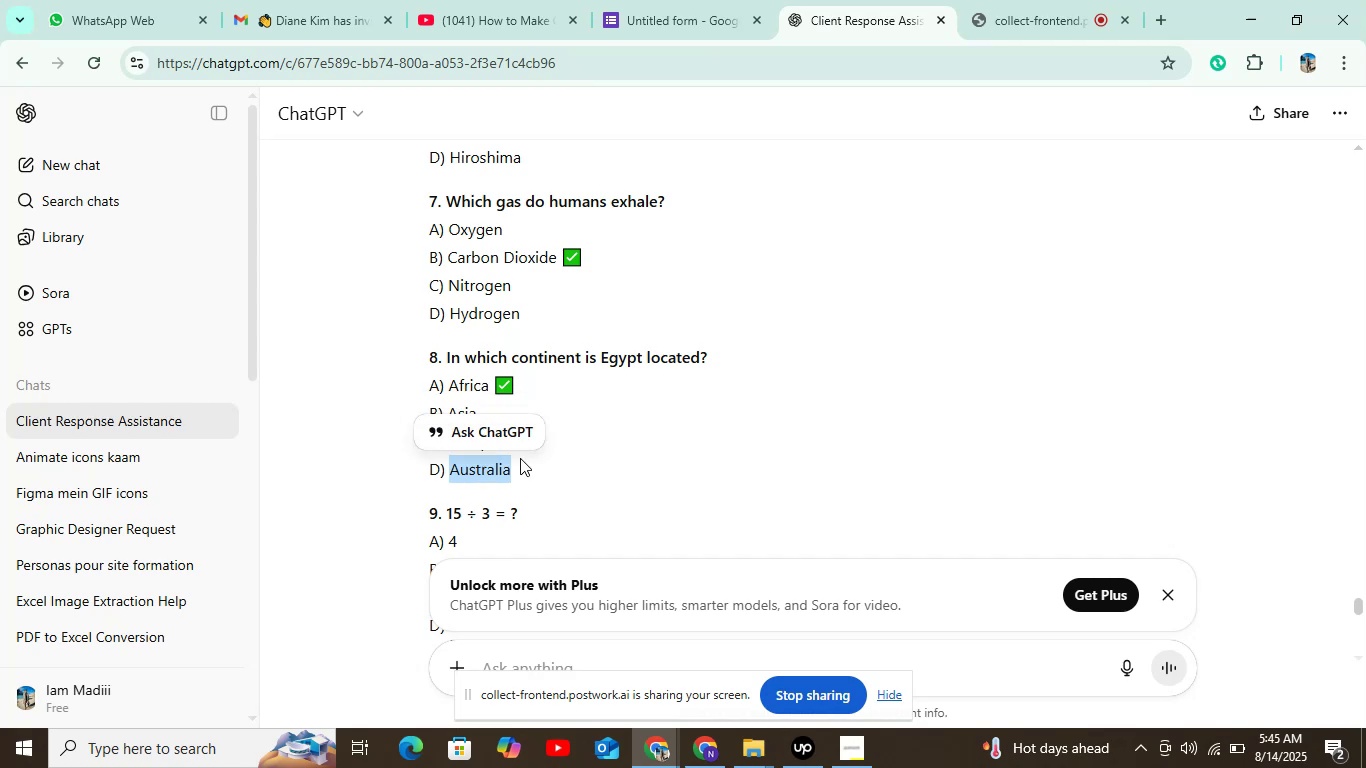 
key(Control+C)
 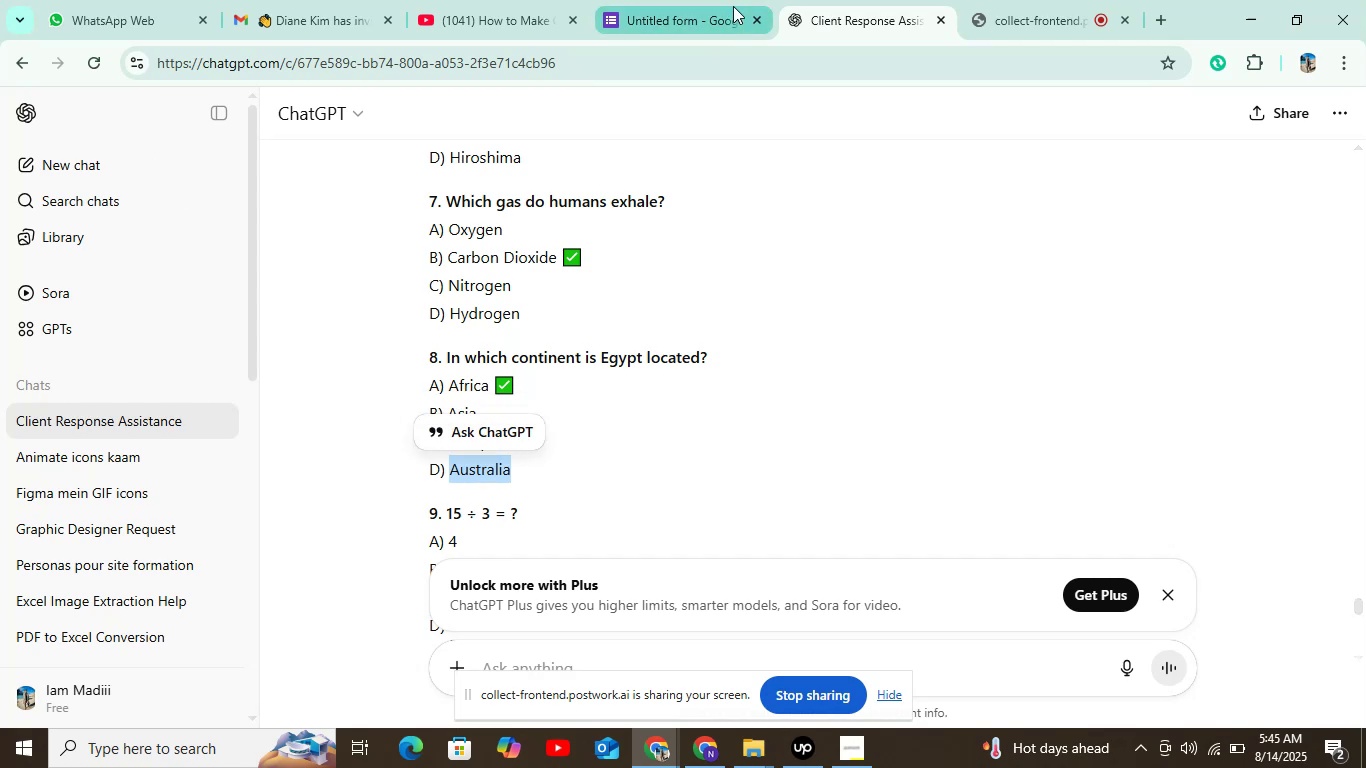 
left_click([640, 23])
 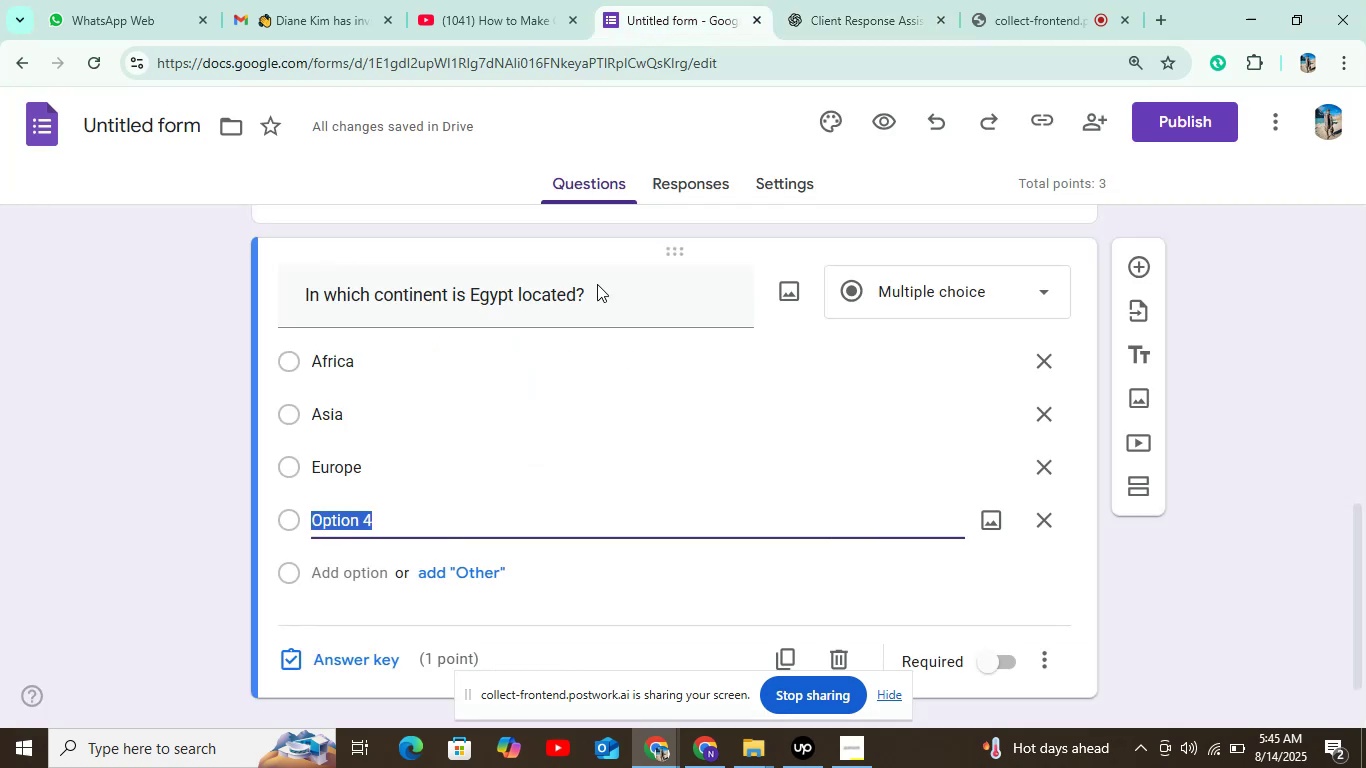 
key(Control+V)
 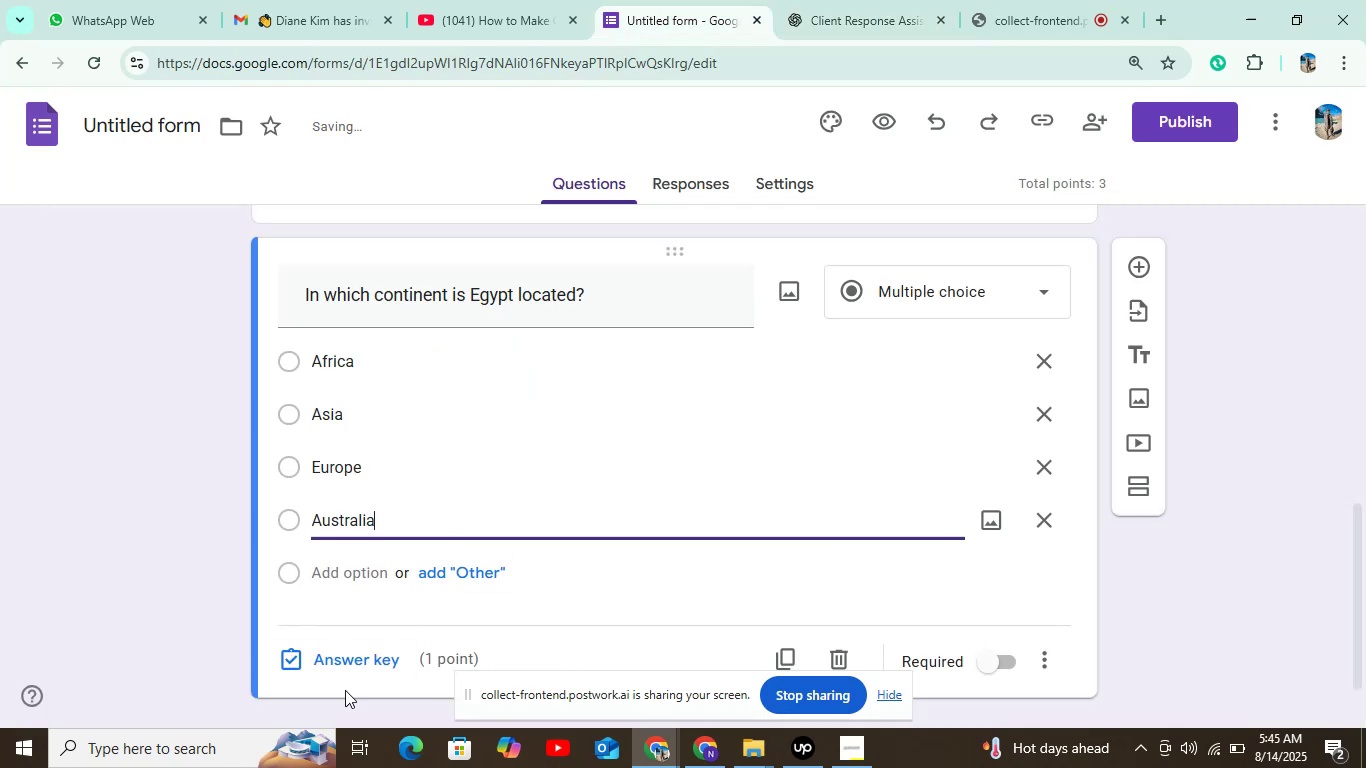 
left_click([353, 649])
 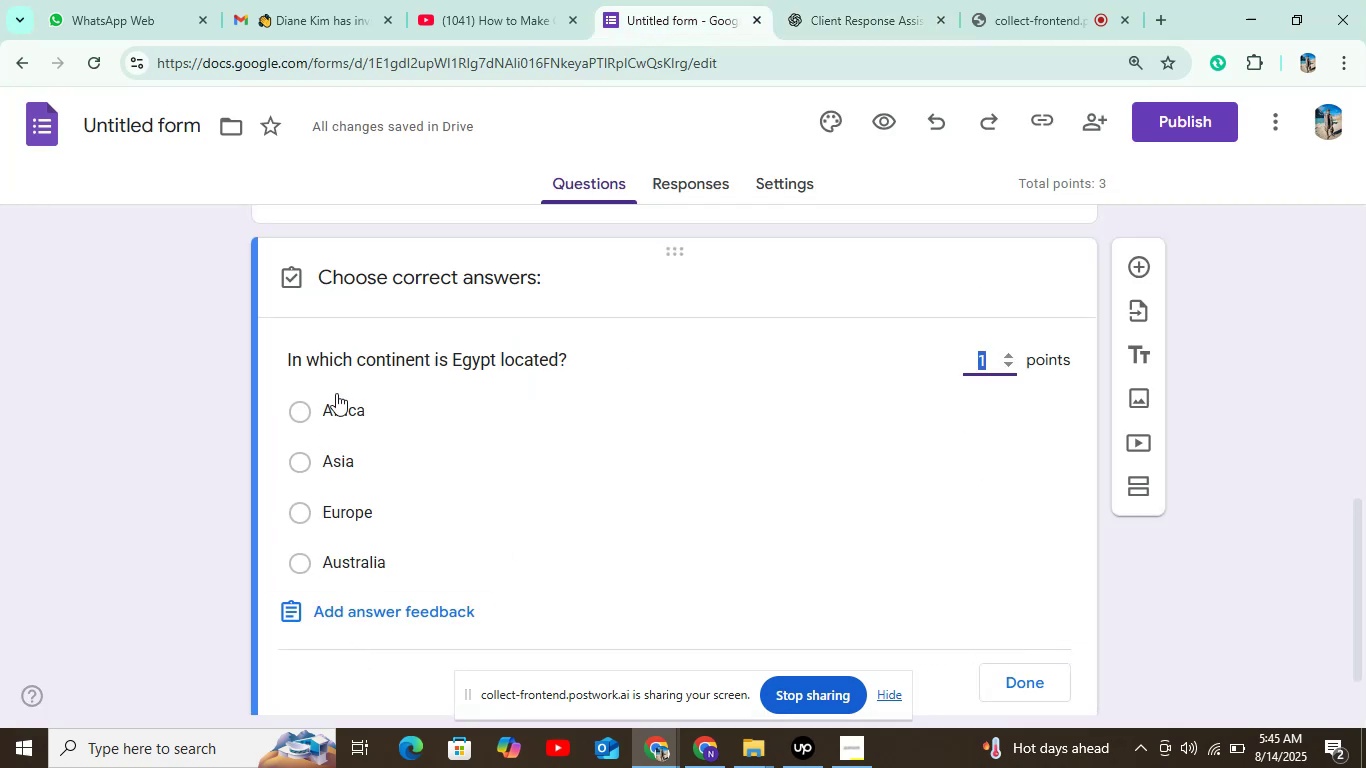 
left_click([336, 393])
 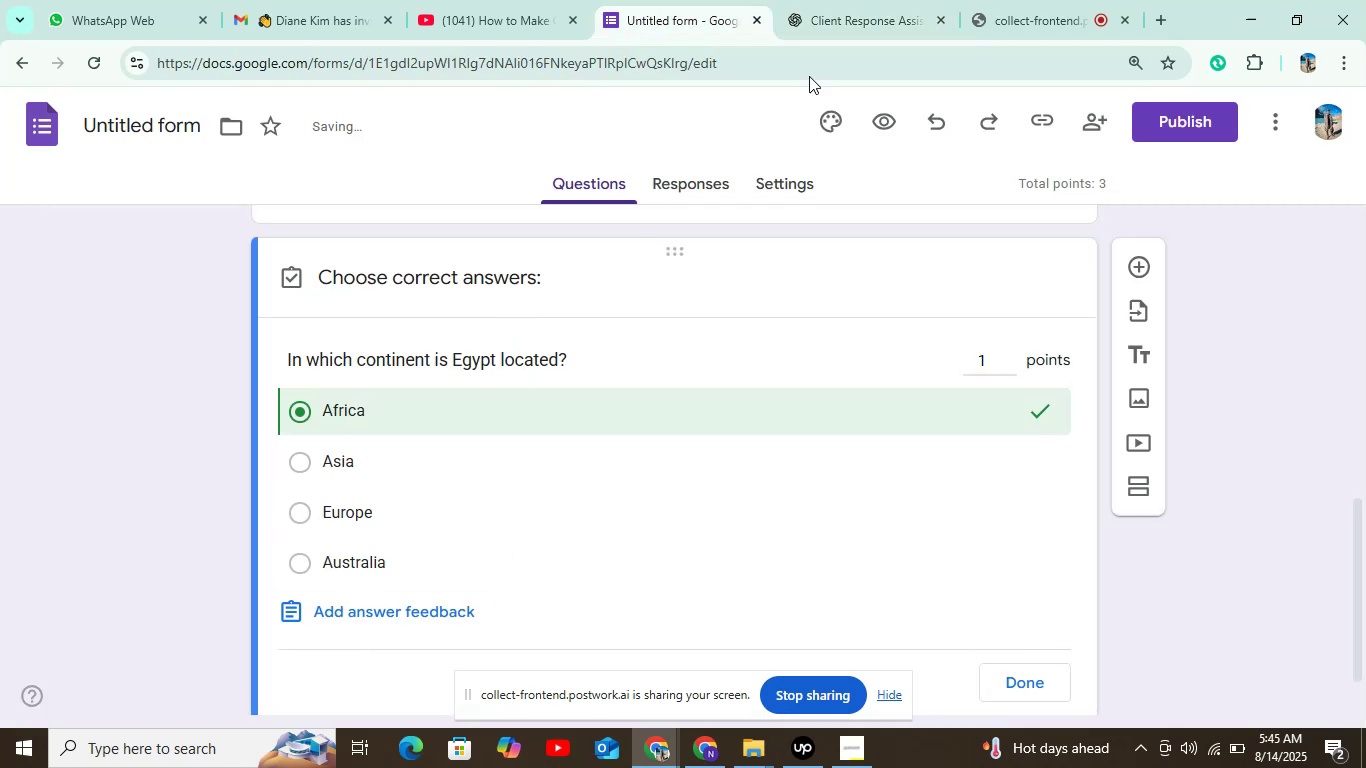 
left_click([829, 23])
 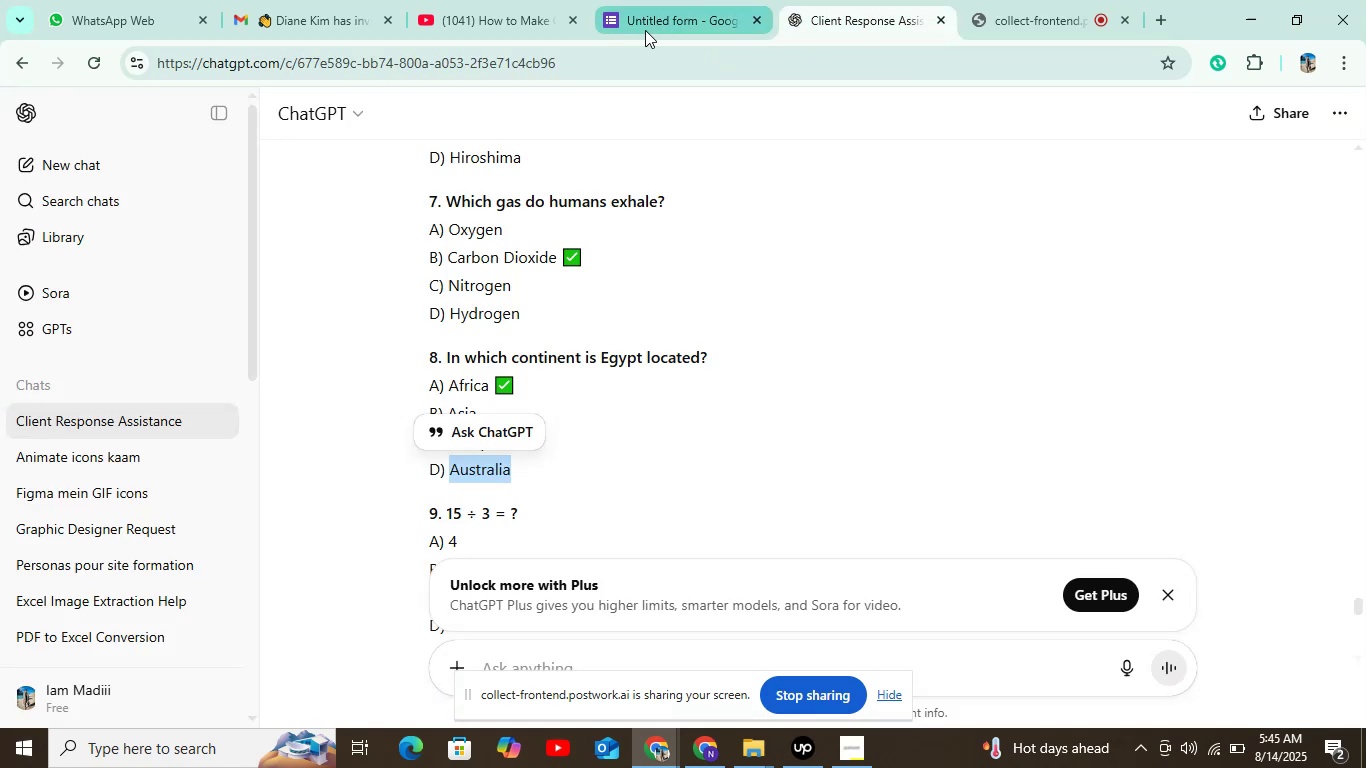 
left_click([645, 30])
 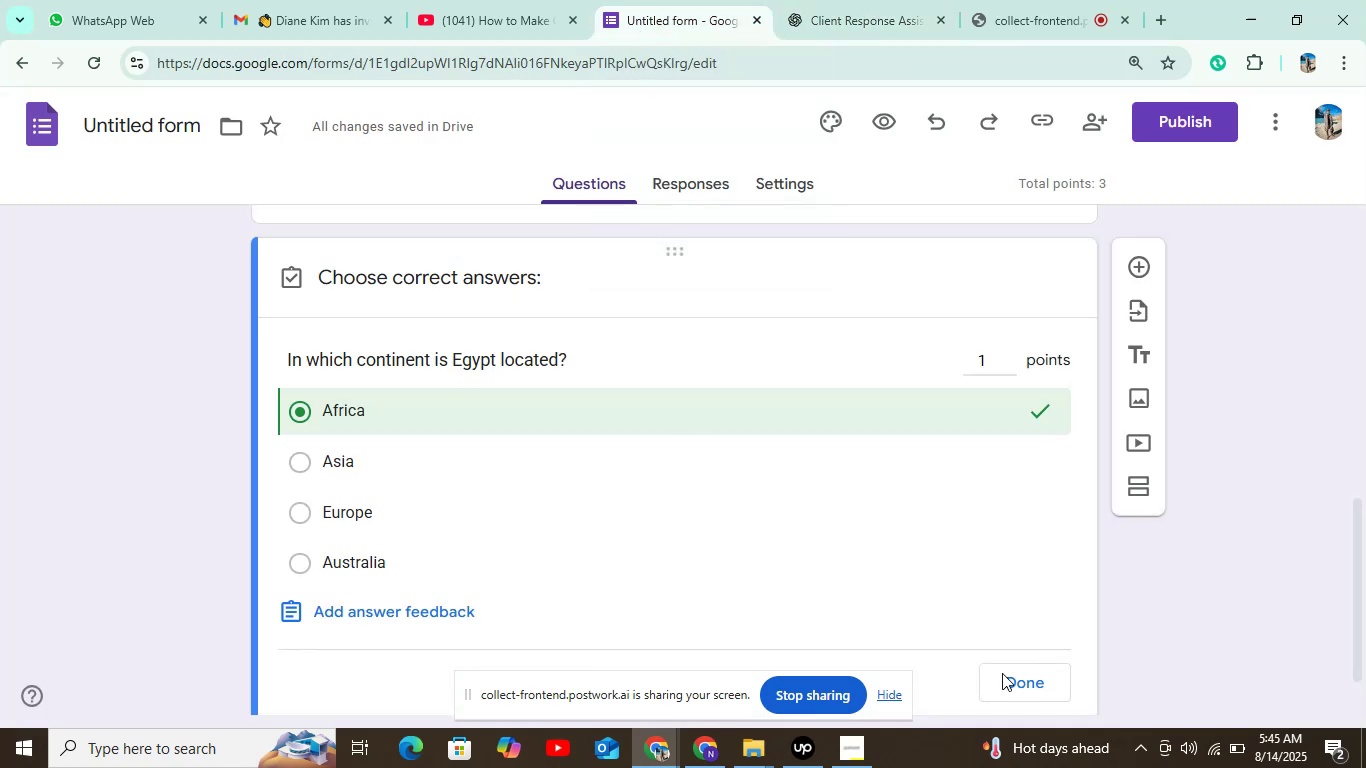 
left_click([1026, 673])
 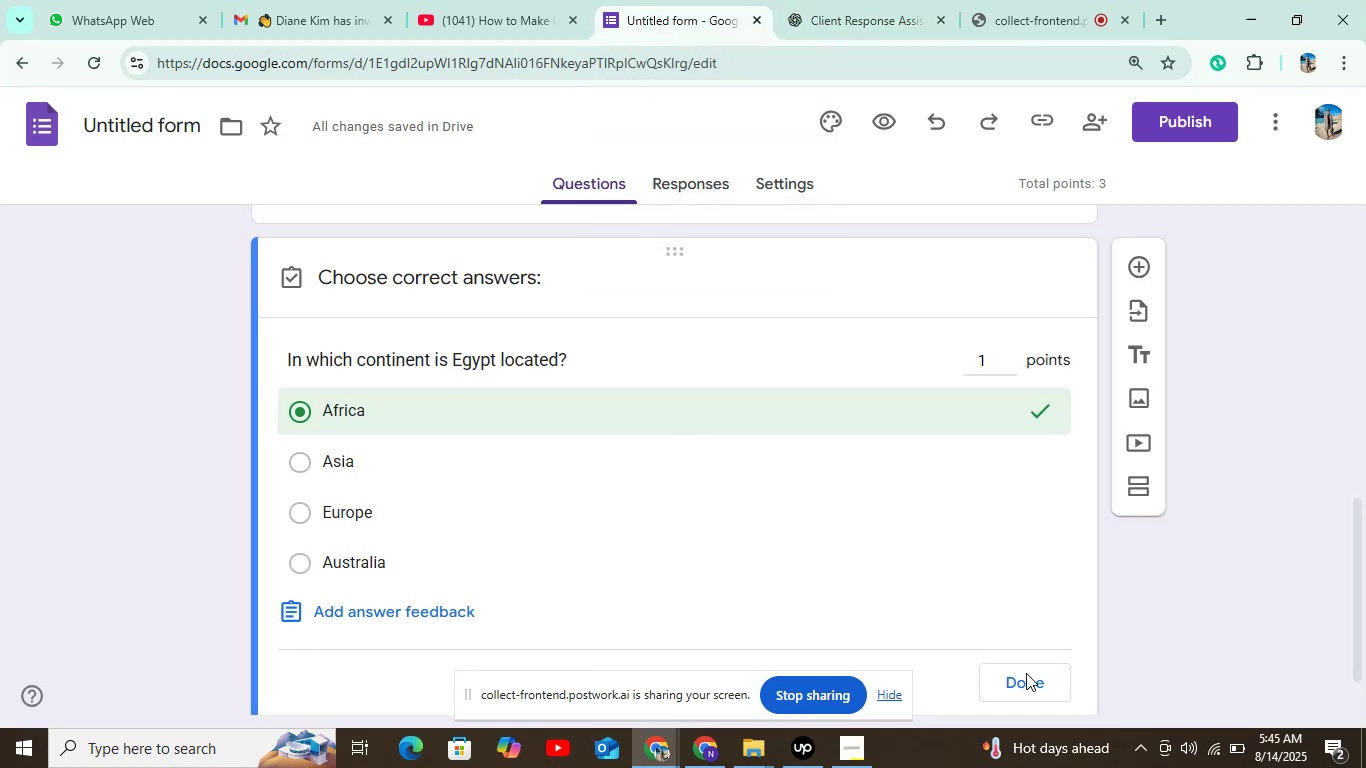 
scroll: coordinate [1159, 518], scroll_direction: down, amount: 11.0
 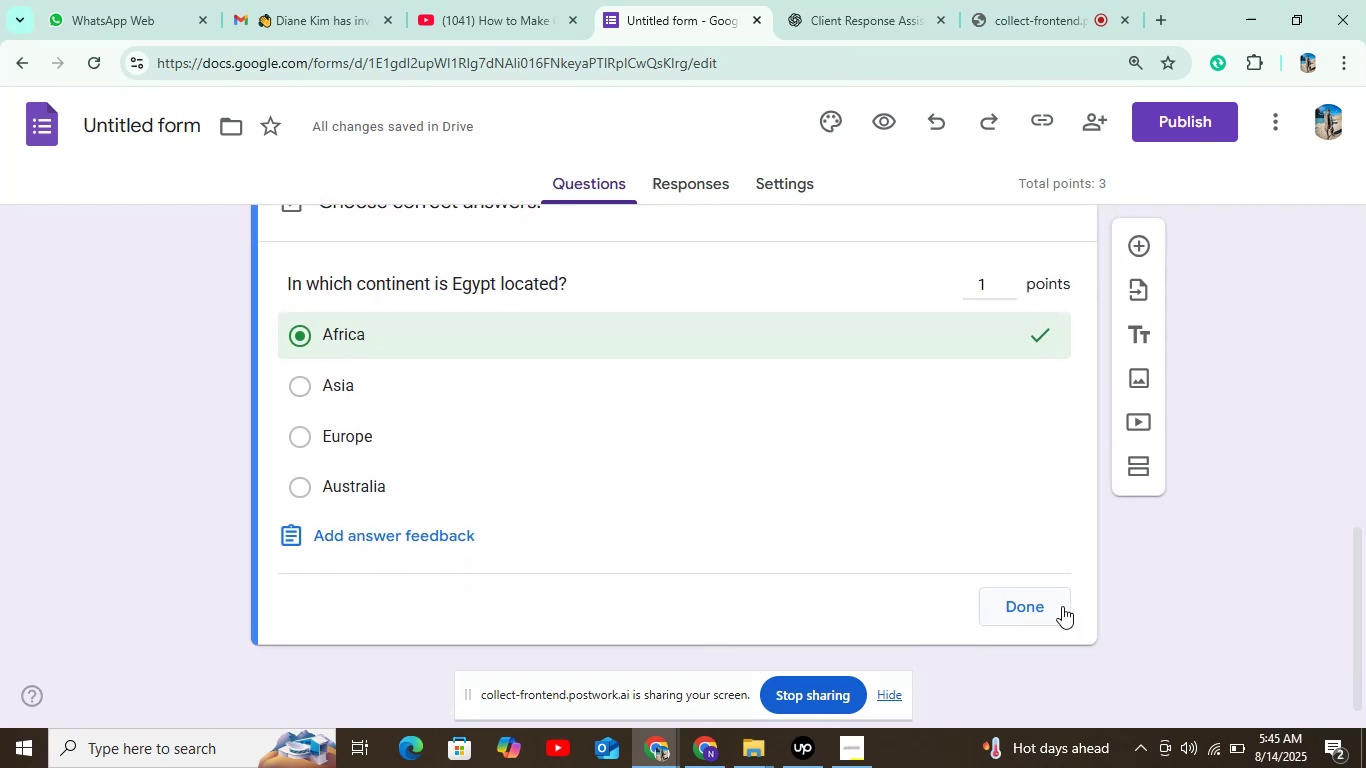 
left_click([1057, 608])
 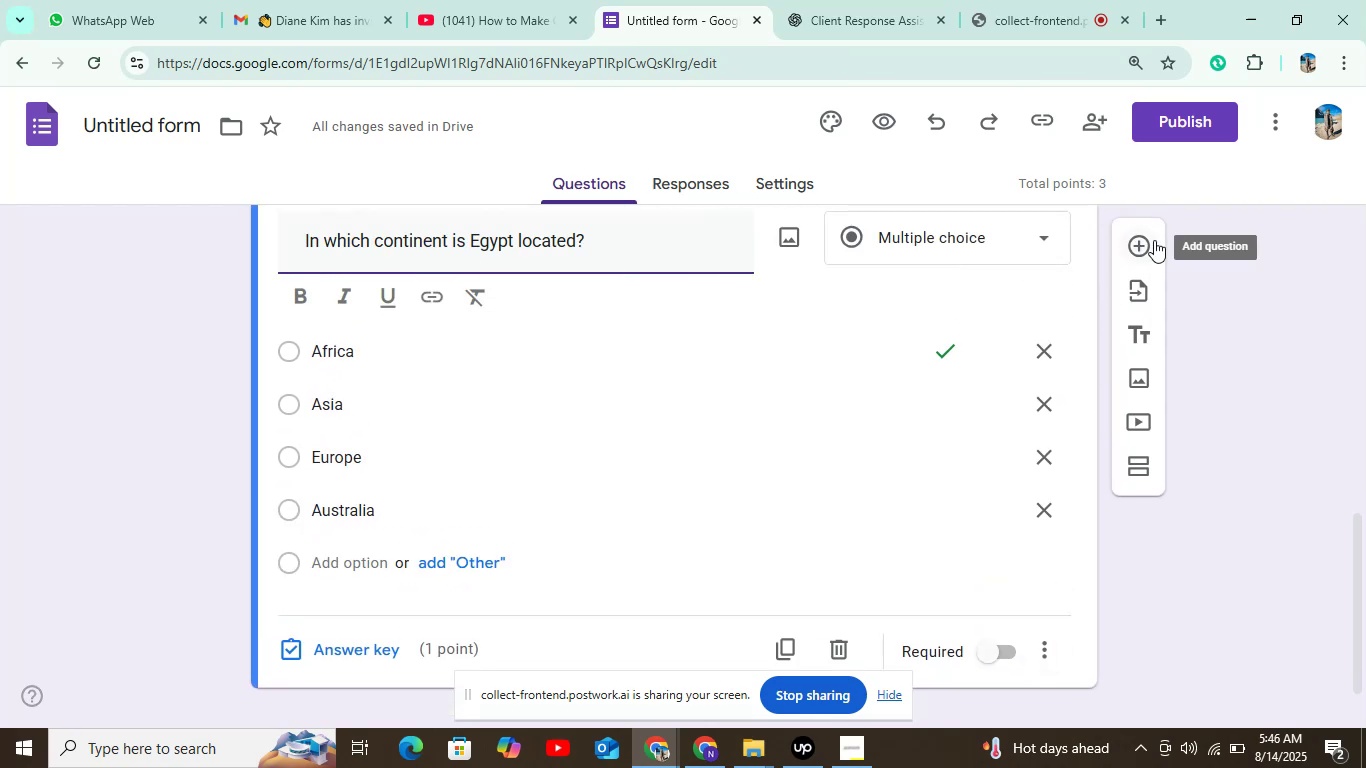 
left_click([992, 655])
 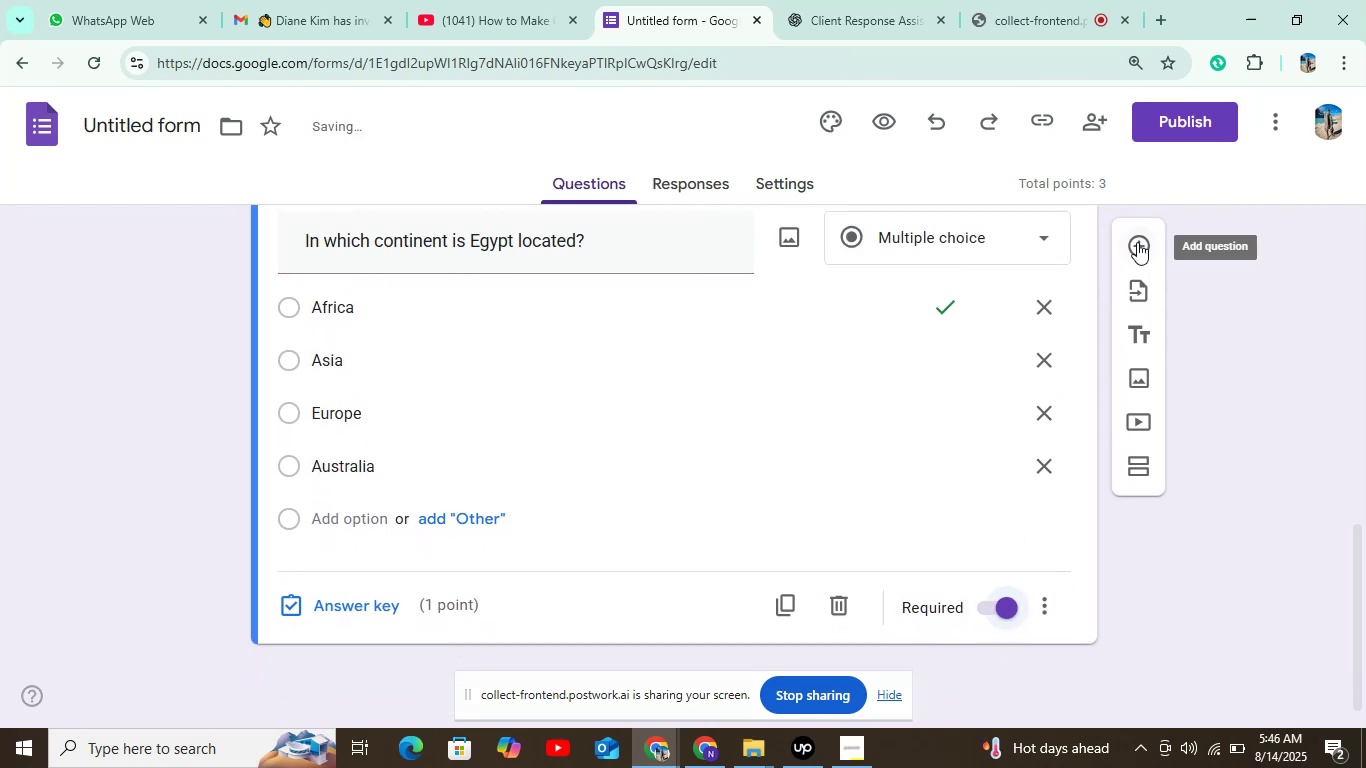 
left_click([1121, 264])
 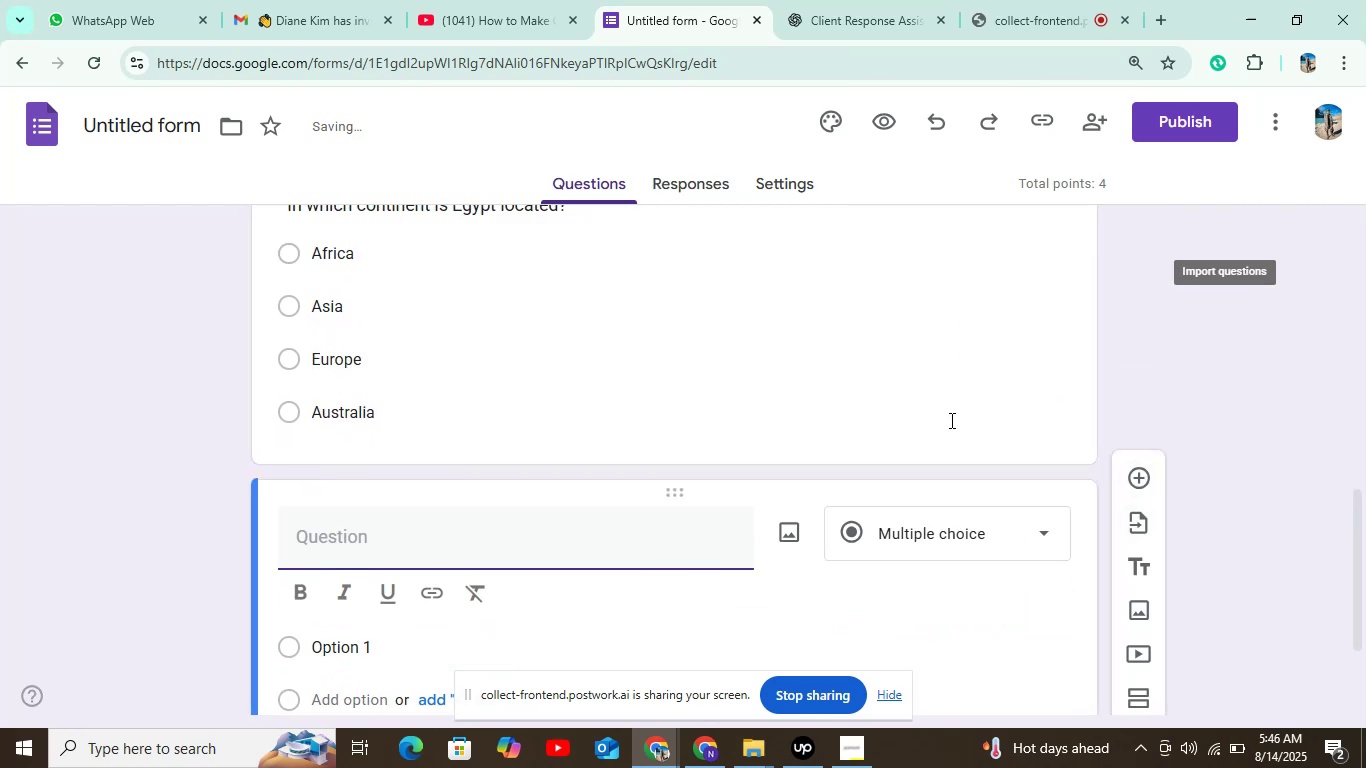 
scroll: coordinate [716, 446], scroll_direction: down, amount: 3.0
 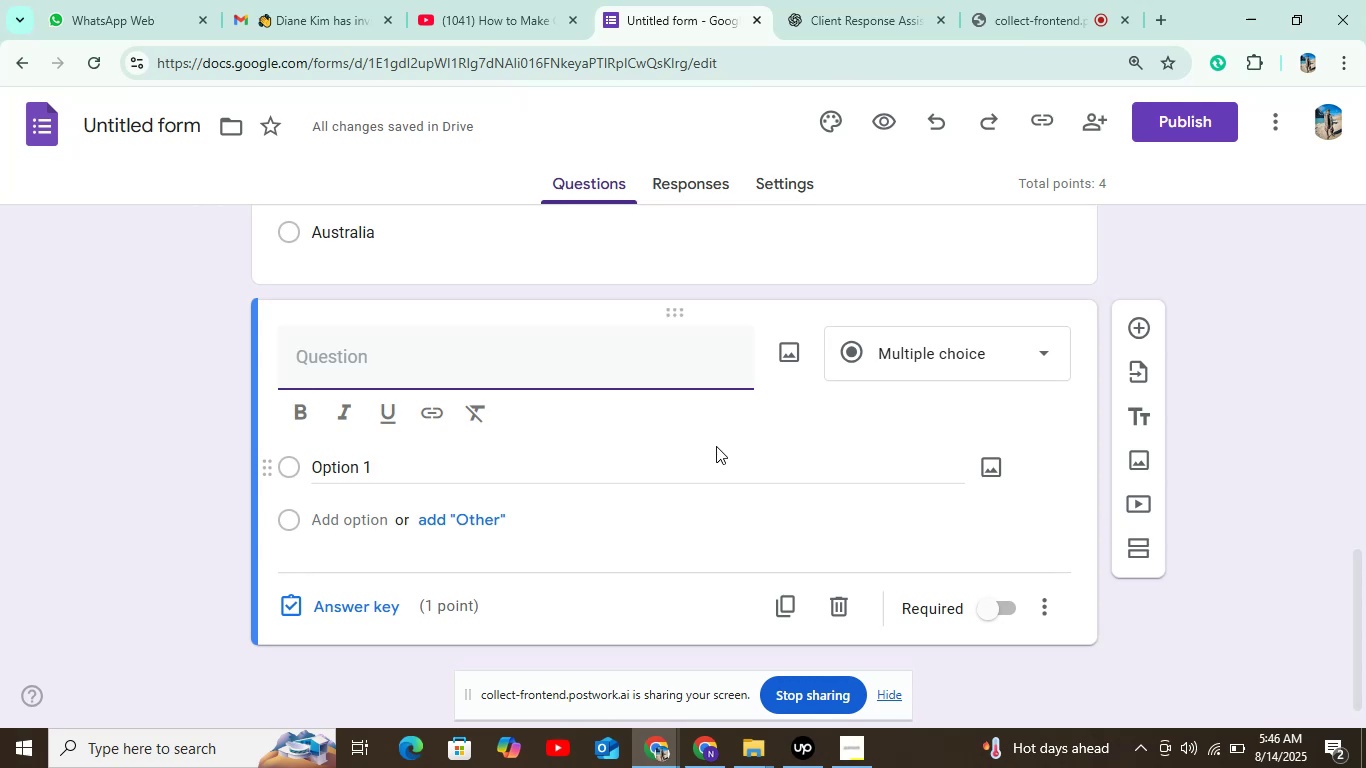 
wait(55.75)
 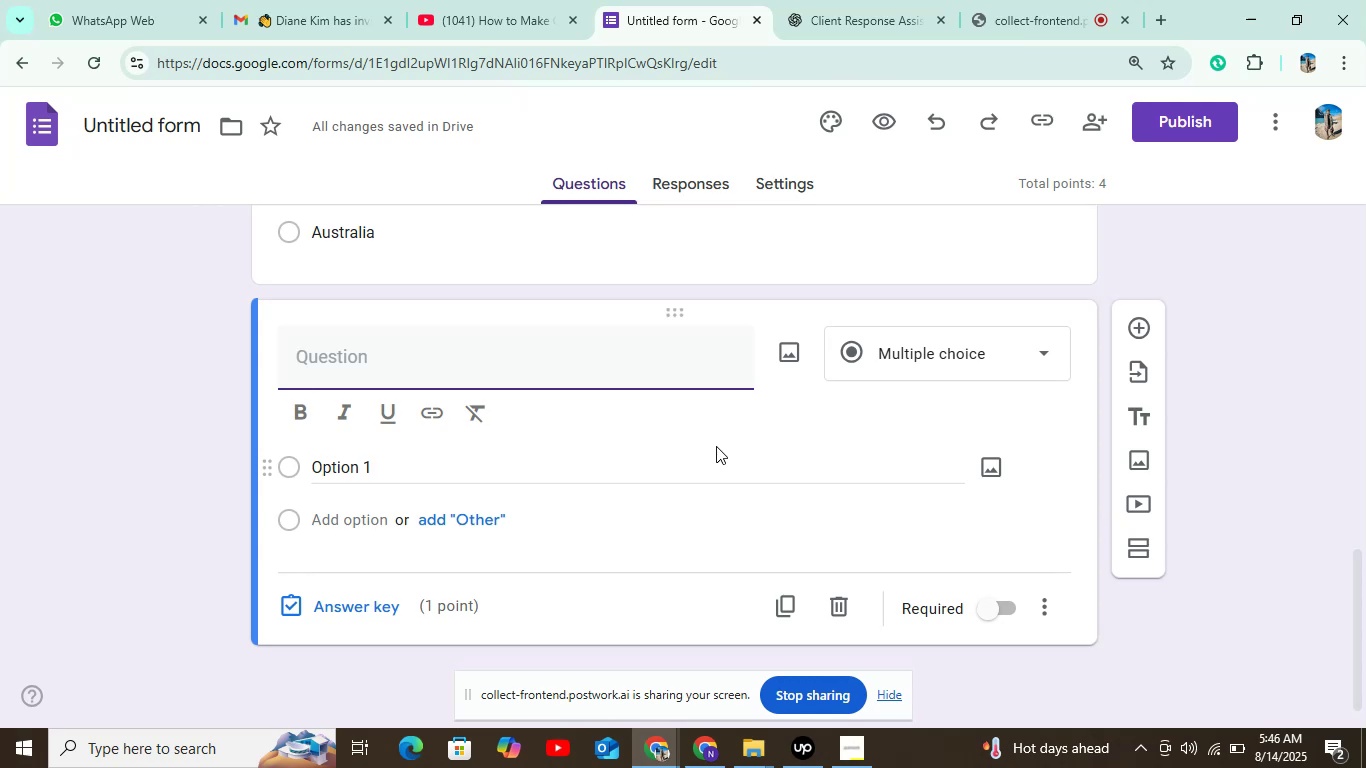 
left_click([814, 14])
 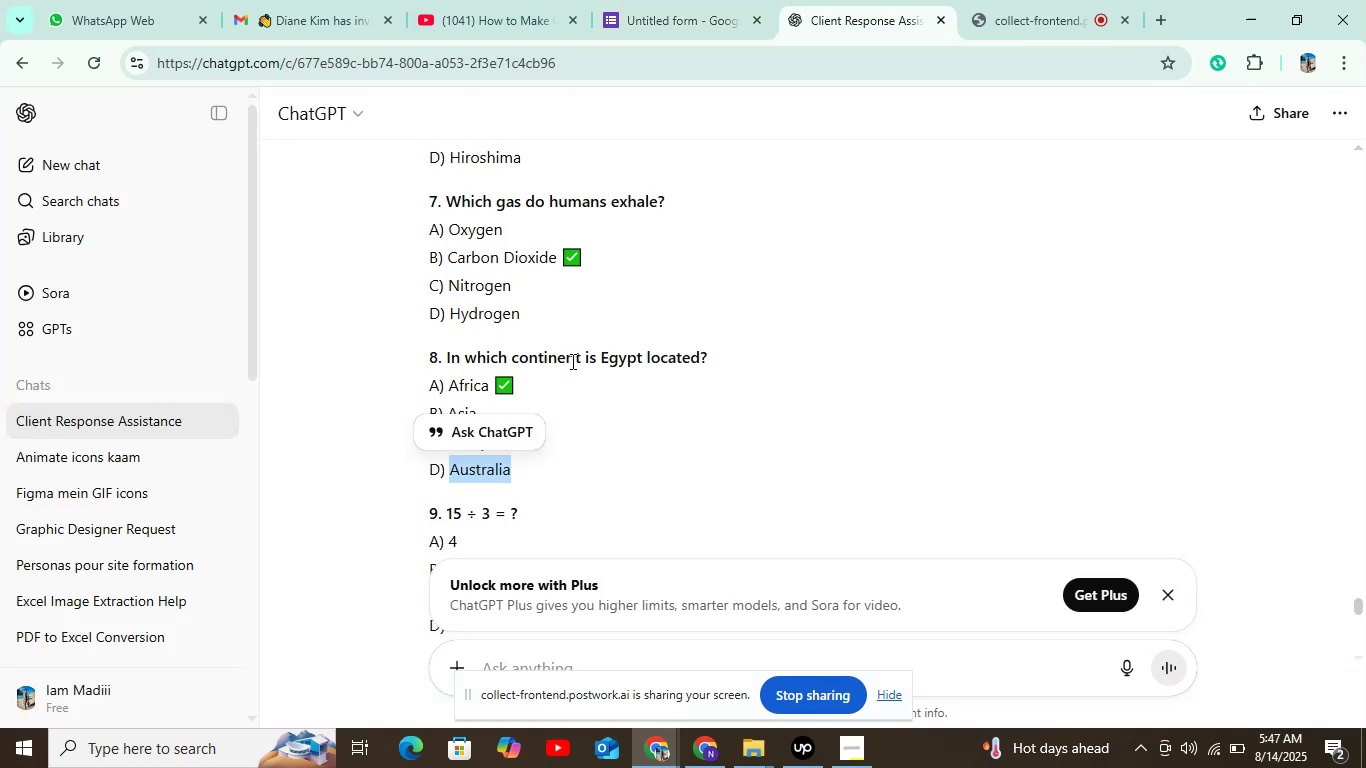 
scroll: coordinate [543, 479], scroll_direction: down, amount: 2.0
 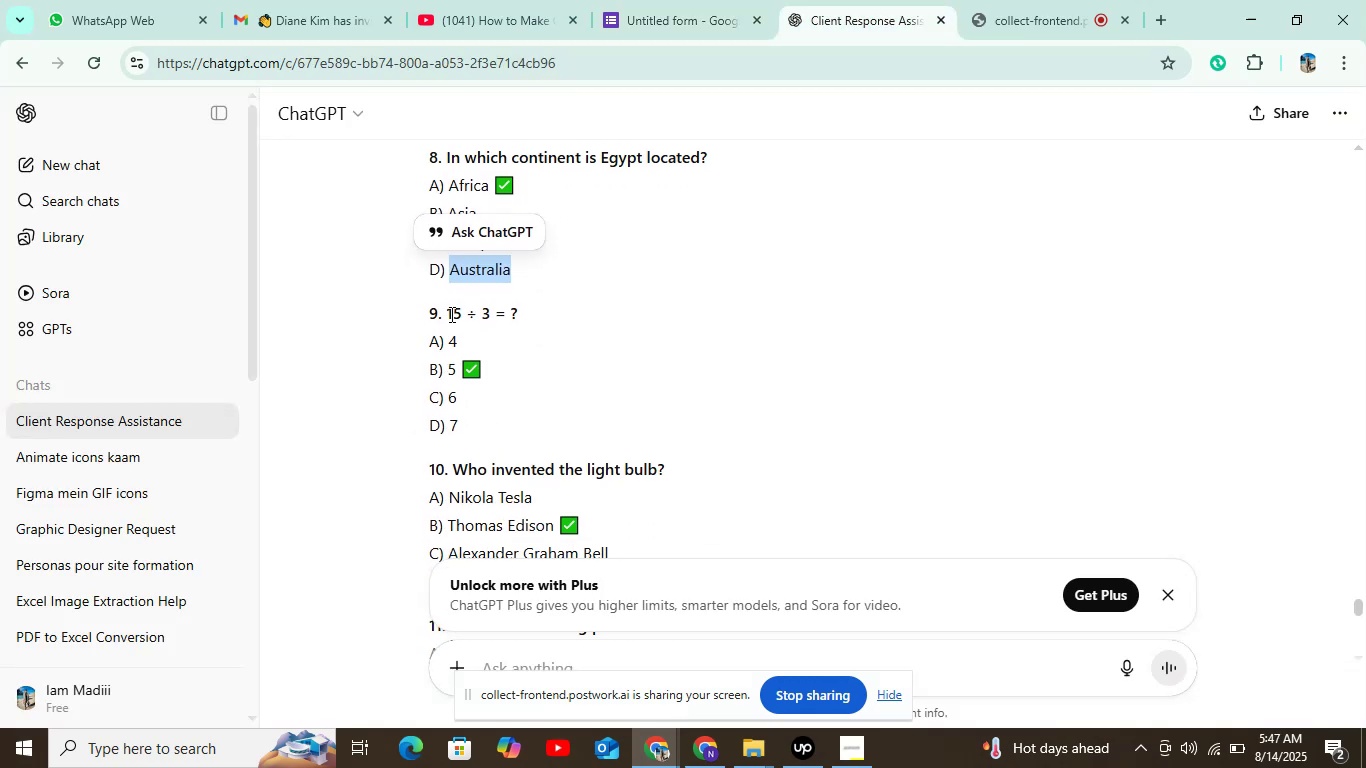 
left_click_drag(start_coordinate=[449, 313], to_coordinate=[543, 312])
 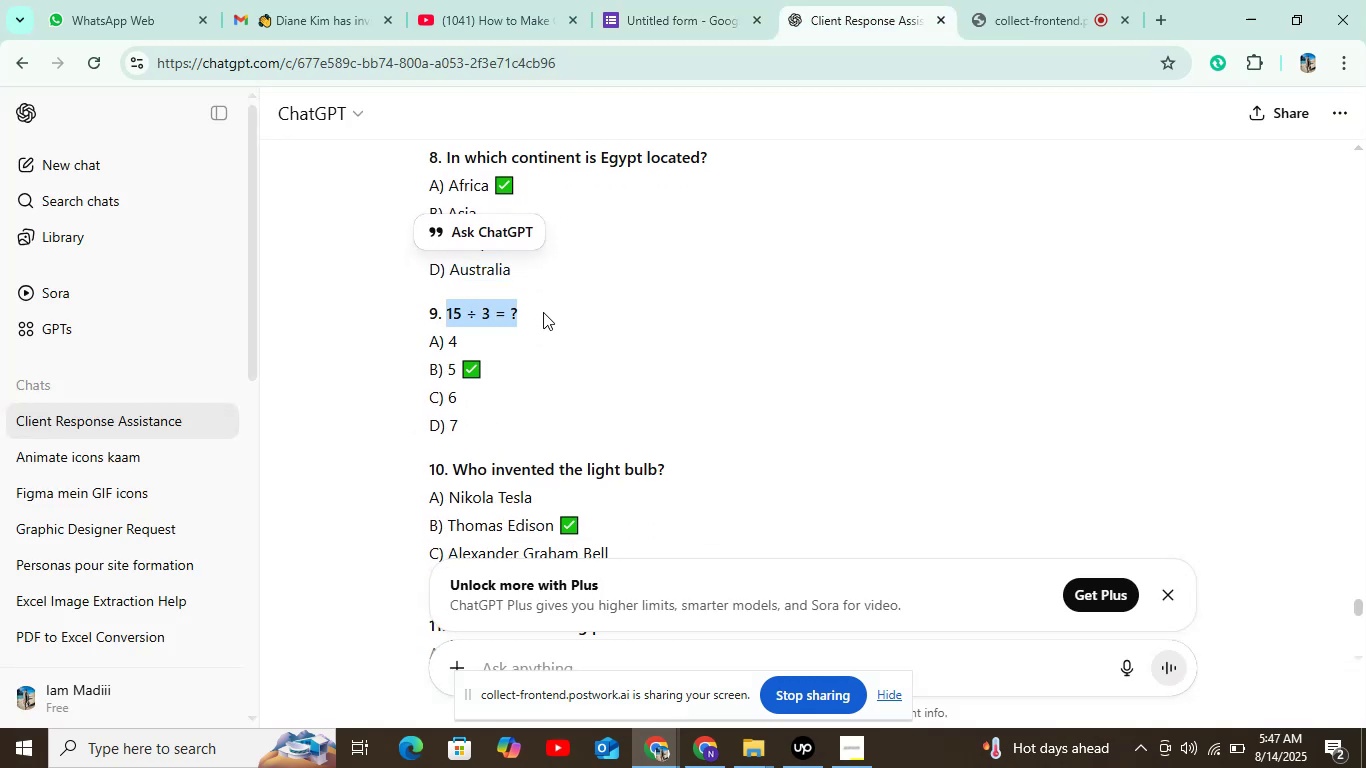 
key(Control+C)
 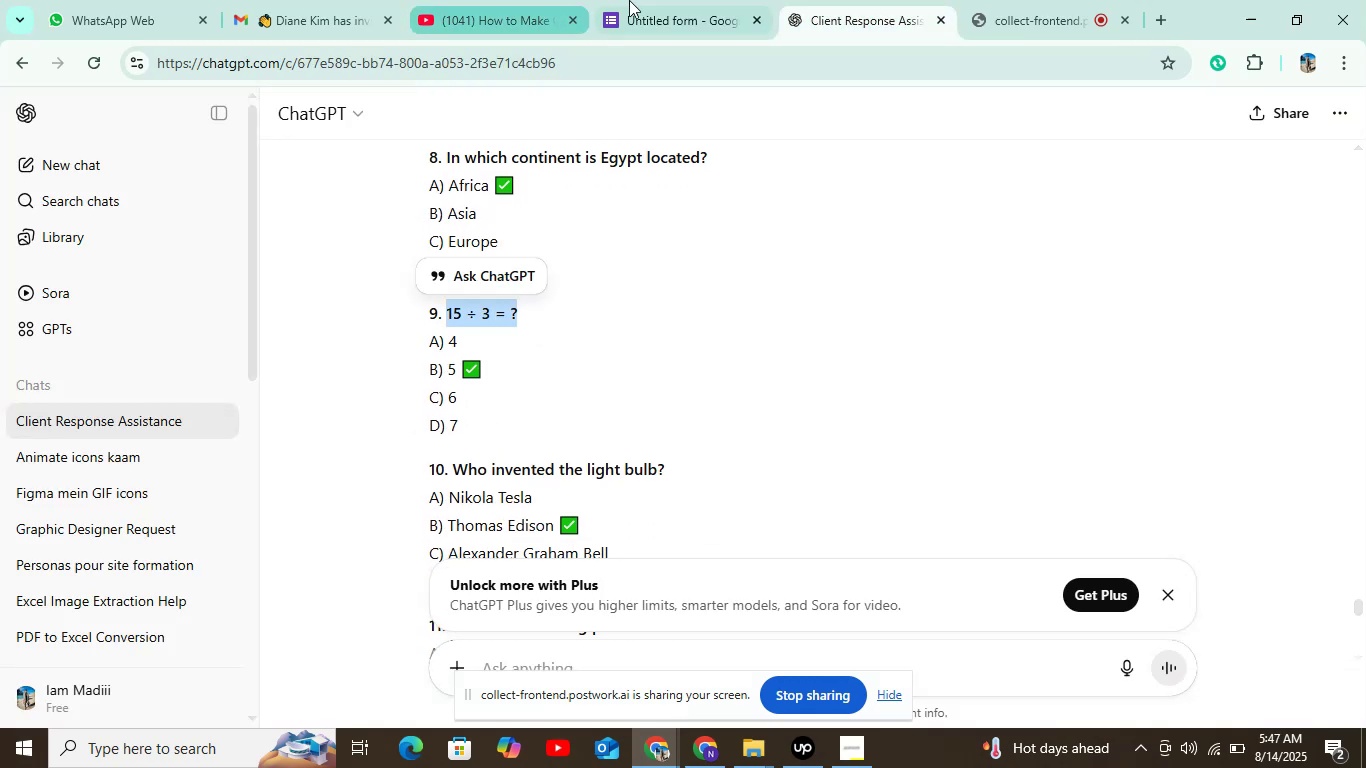 
left_click([630, 0])
 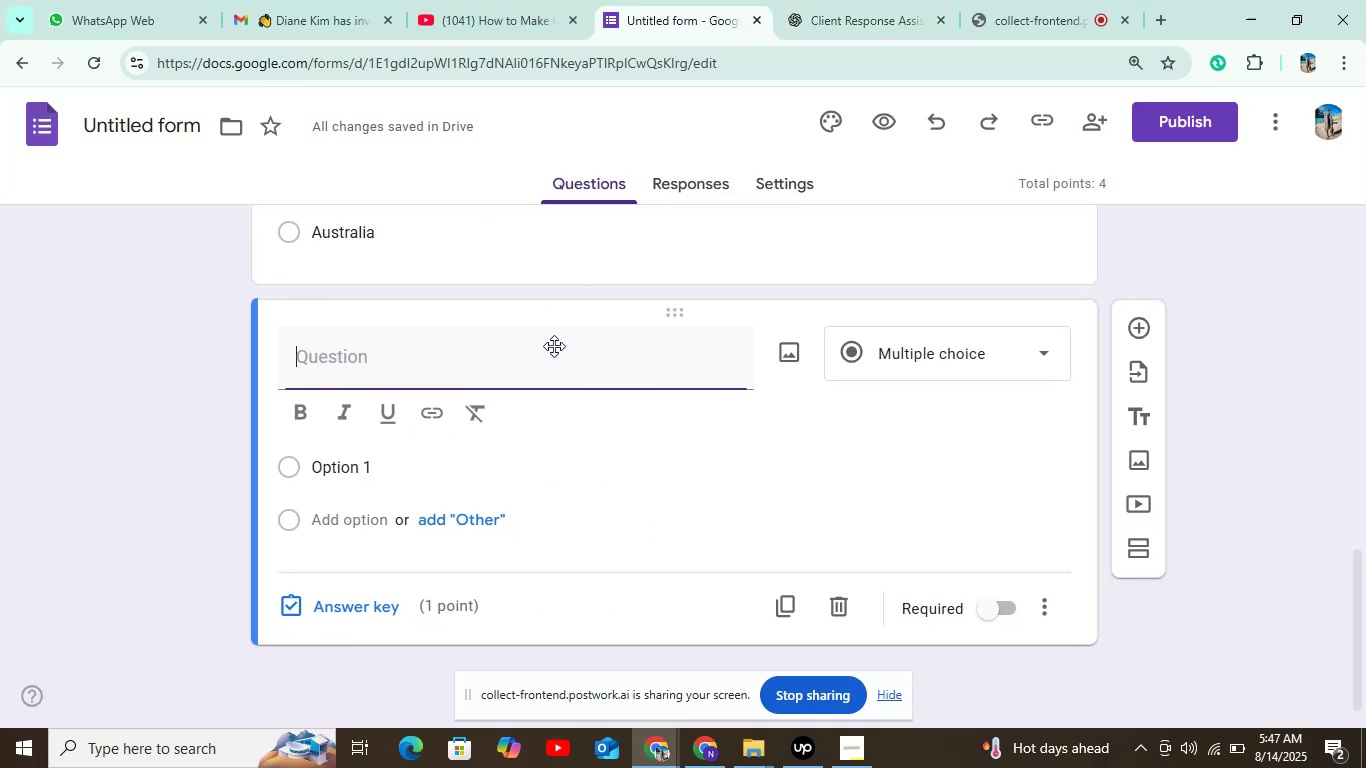 
key(Control+V)
 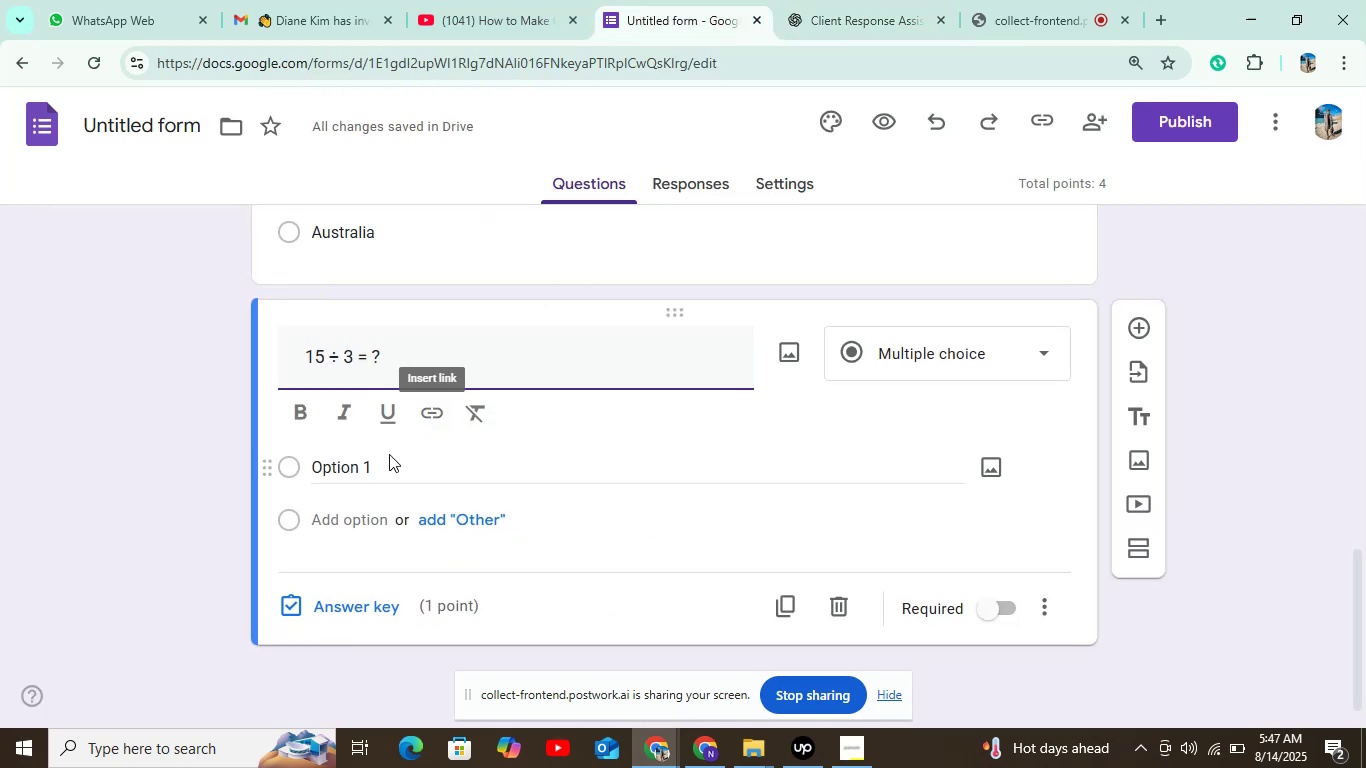 
left_click([377, 461])
 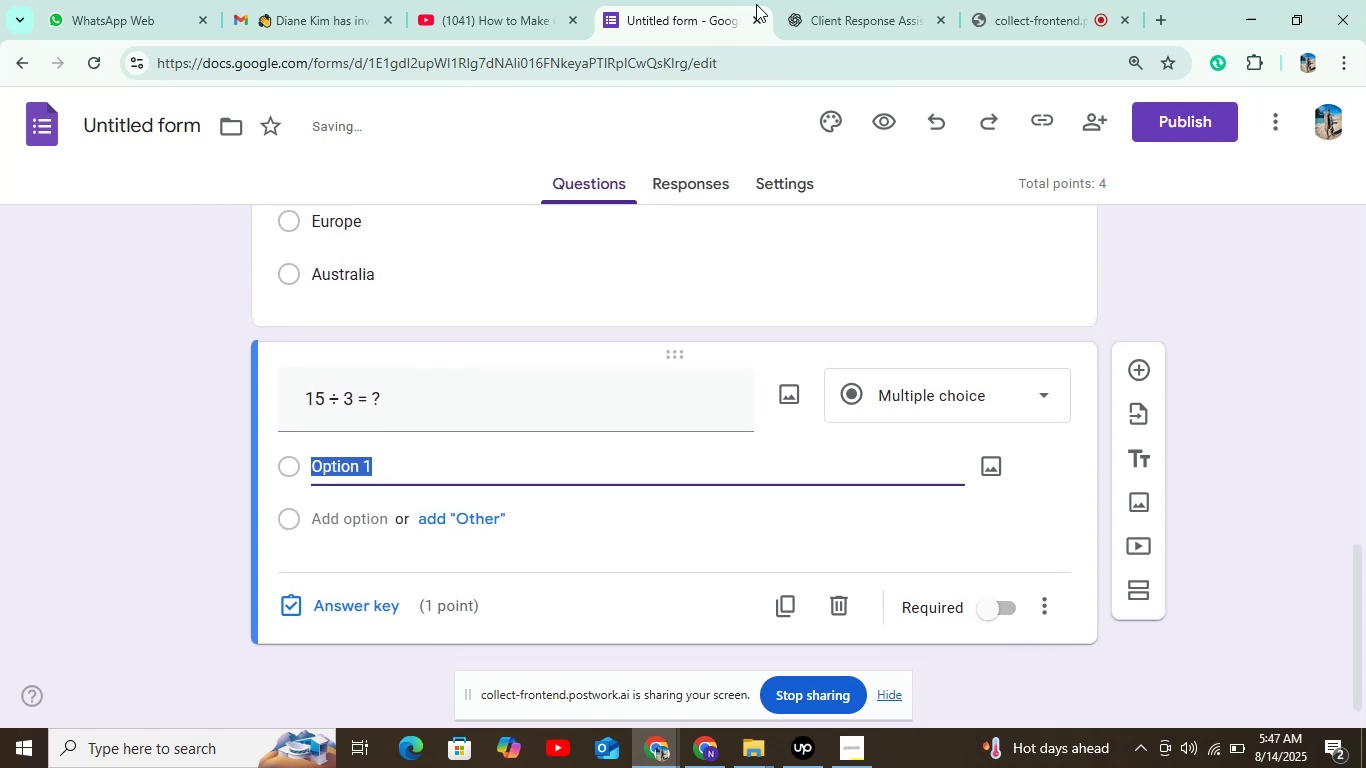 
left_click([816, 0])
 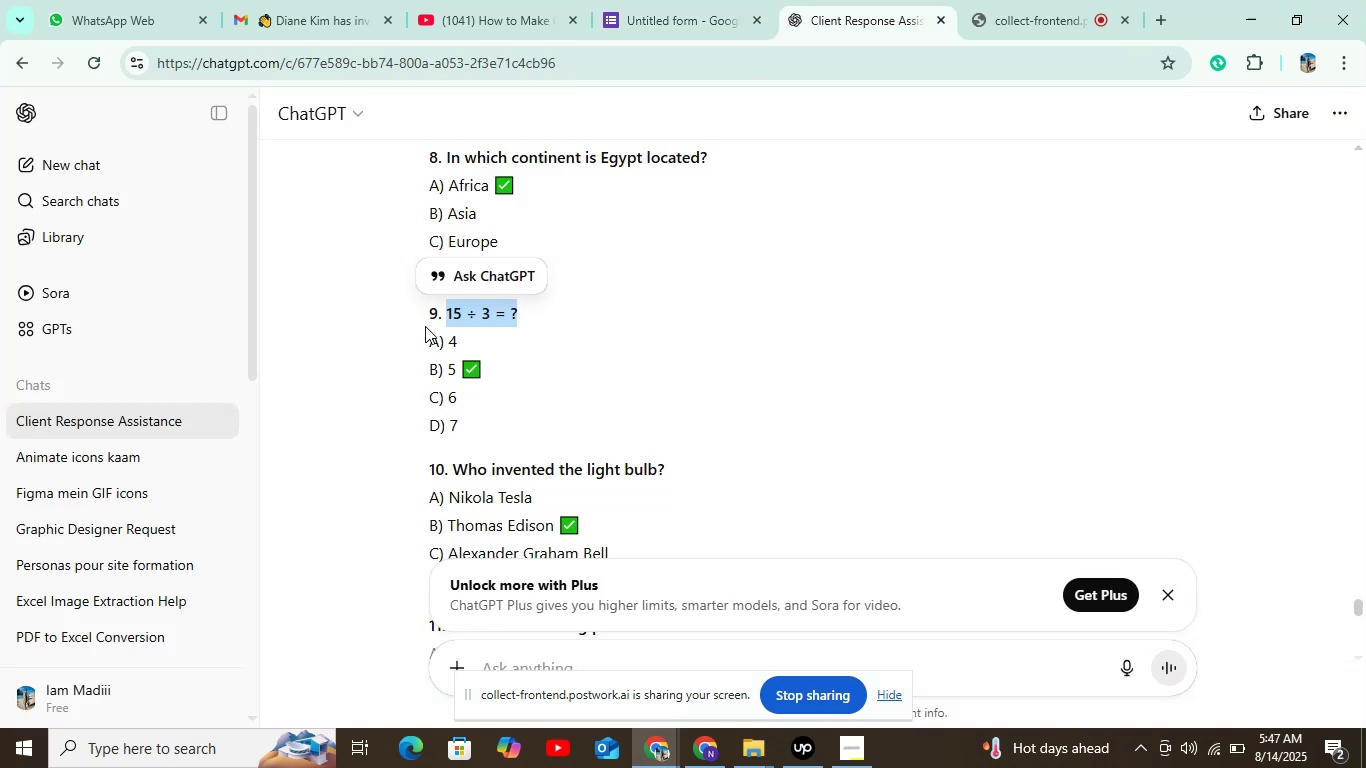 
left_click_drag(start_coordinate=[453, 338], to_coordinate=[447, 342])
 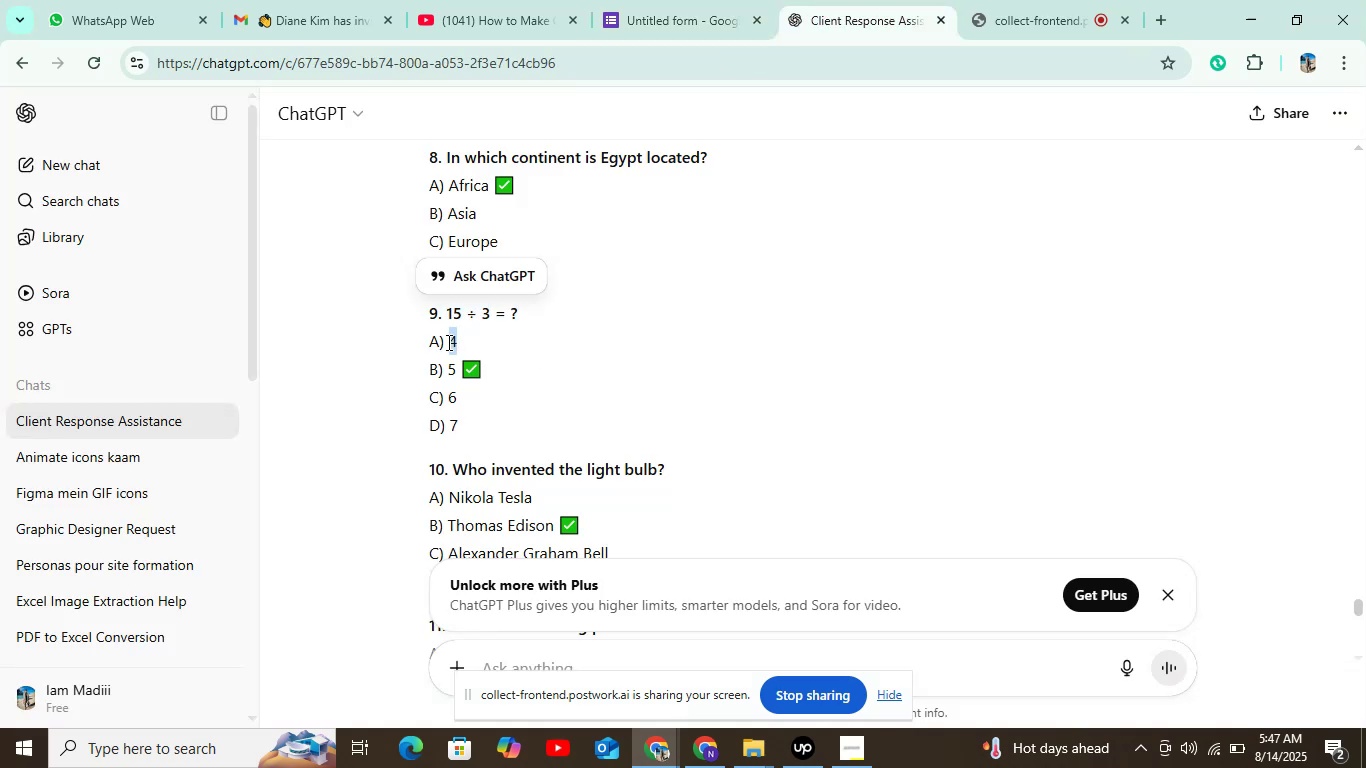 
key(Control+C)
 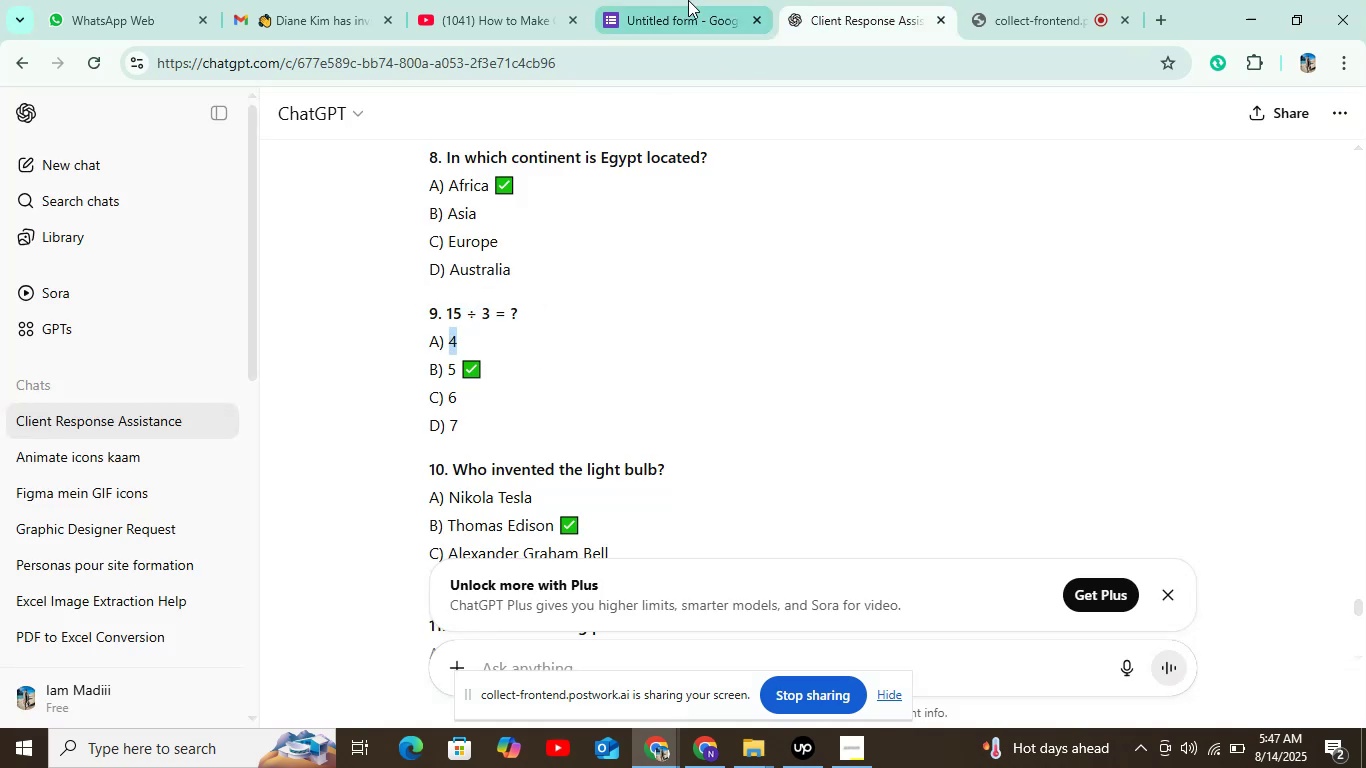 
left_click([688, 0])
 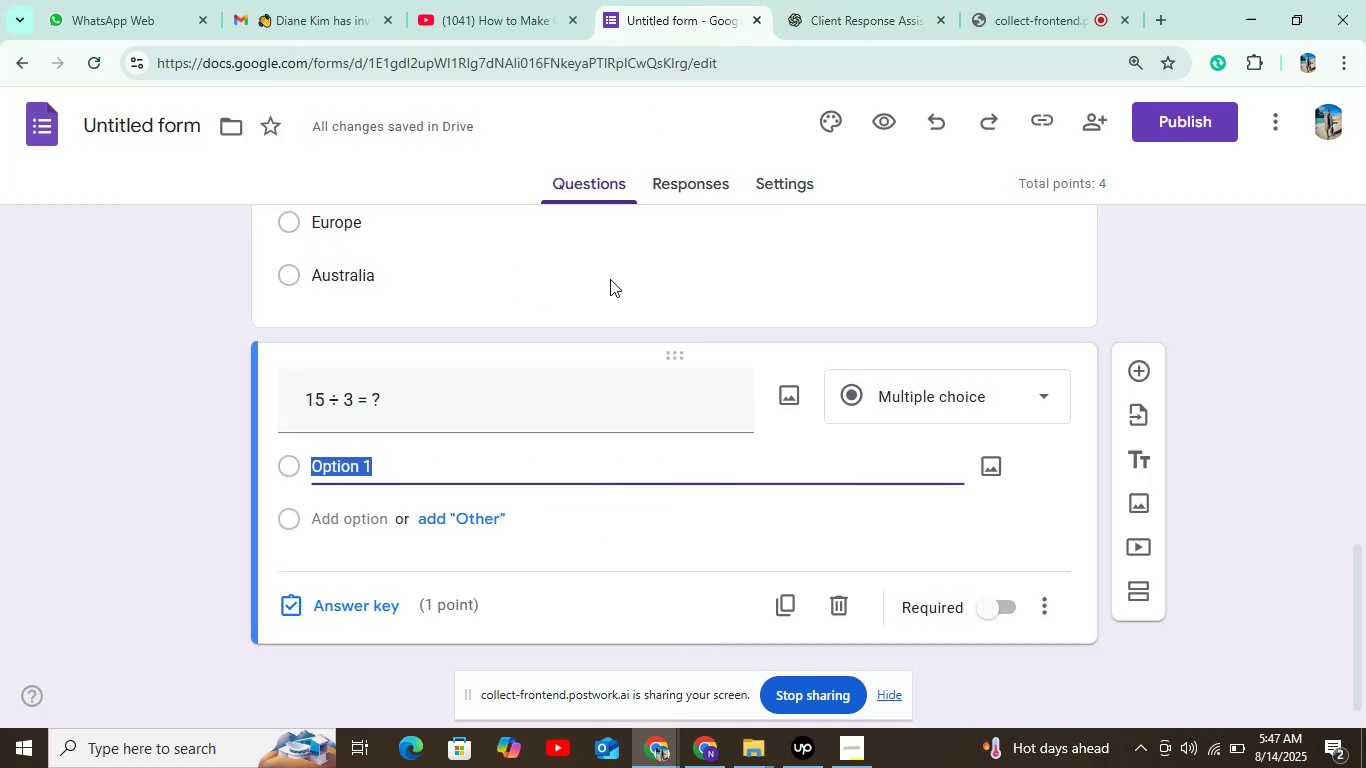 
key(Control+V)
 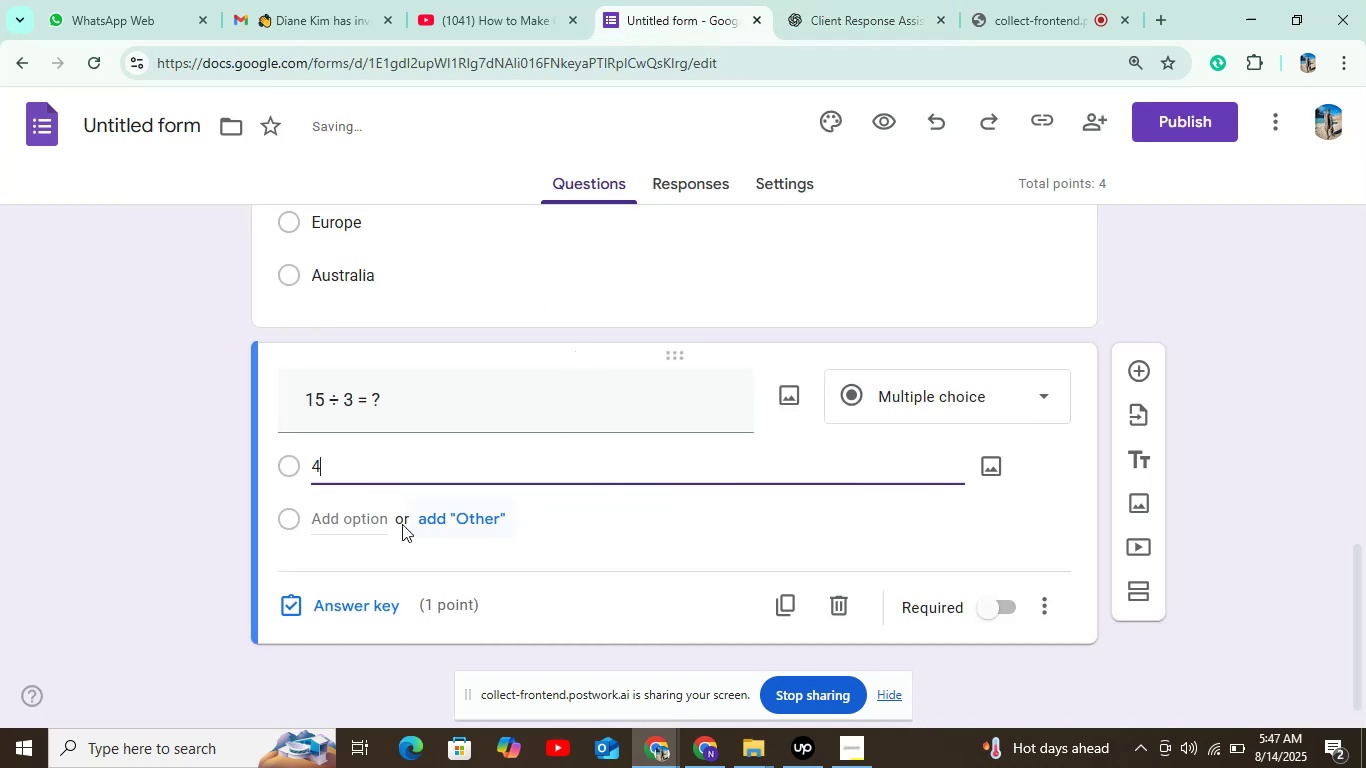 
left_click([375, 515])
 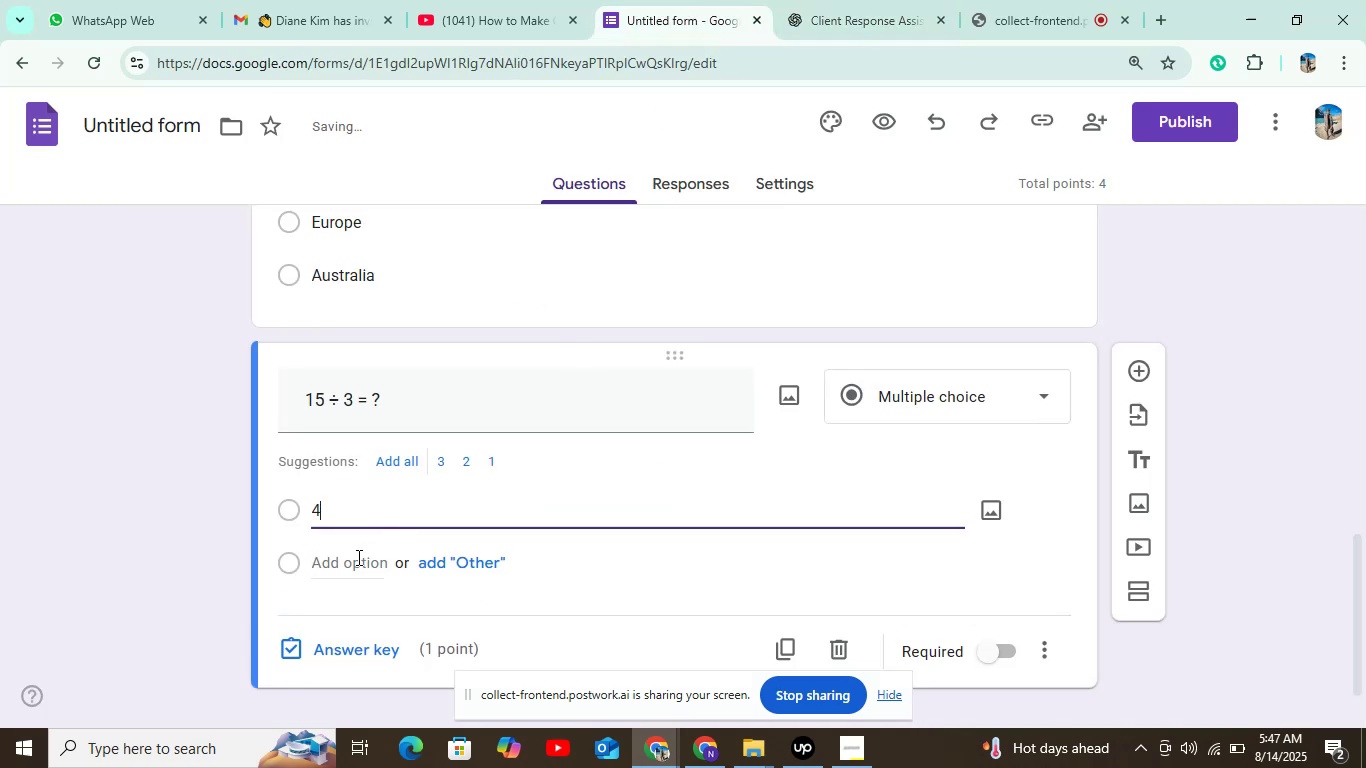 
double_click([357, 557])
 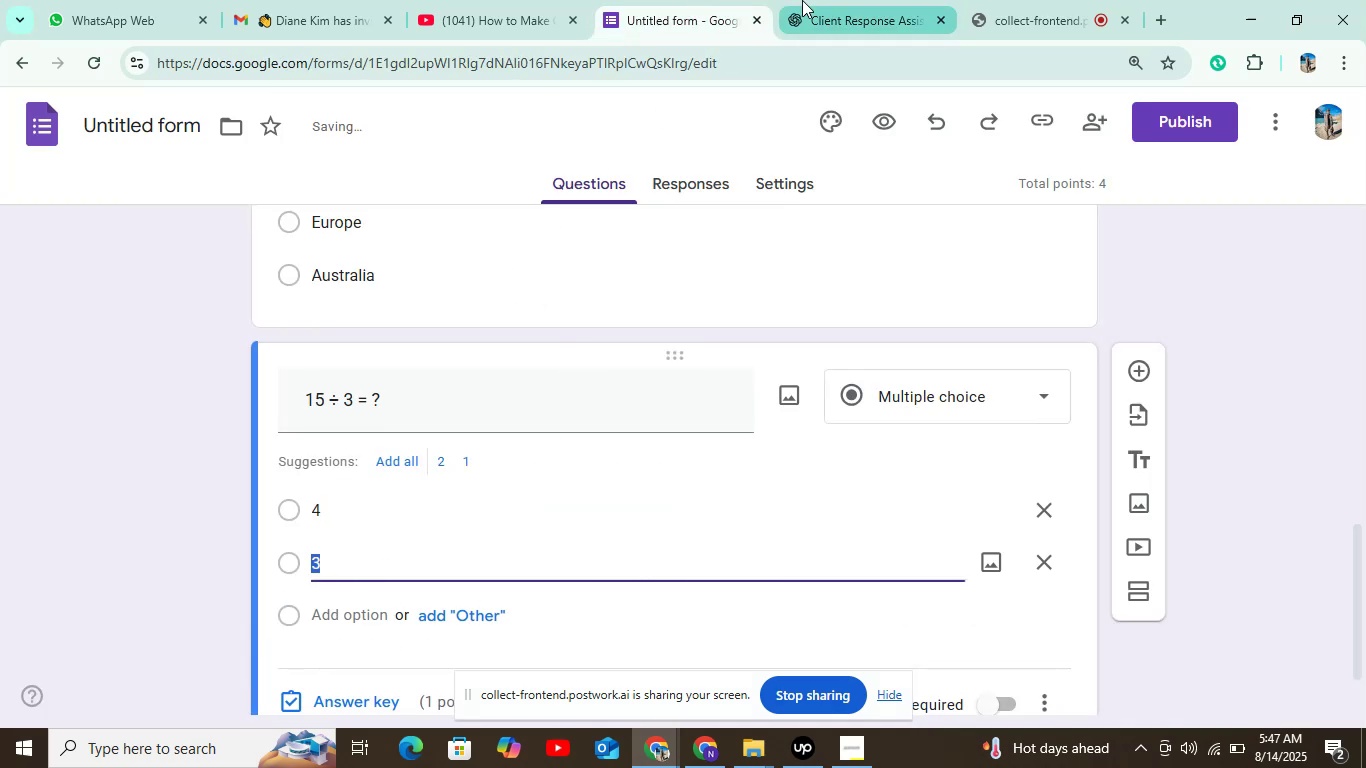 
left_click([825, 6])
 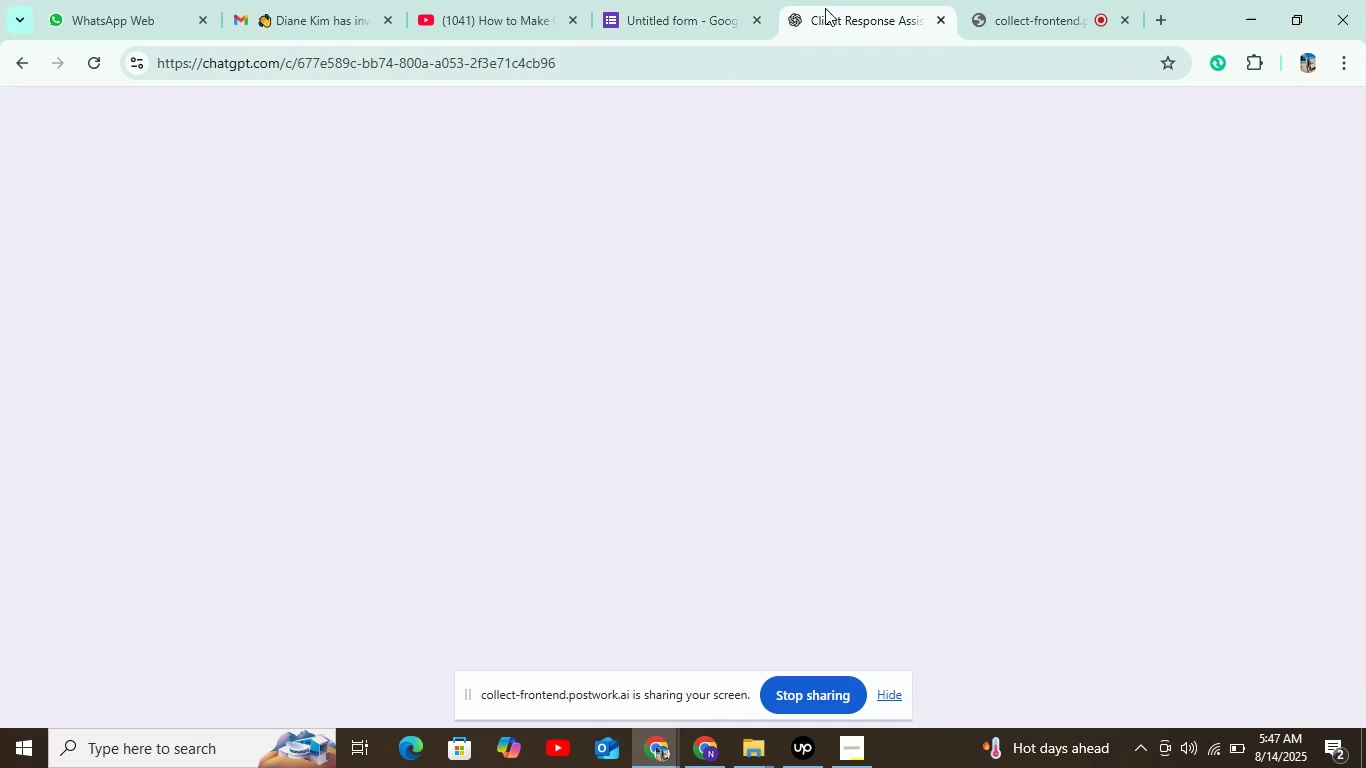 
mouse_move([643, 44])
 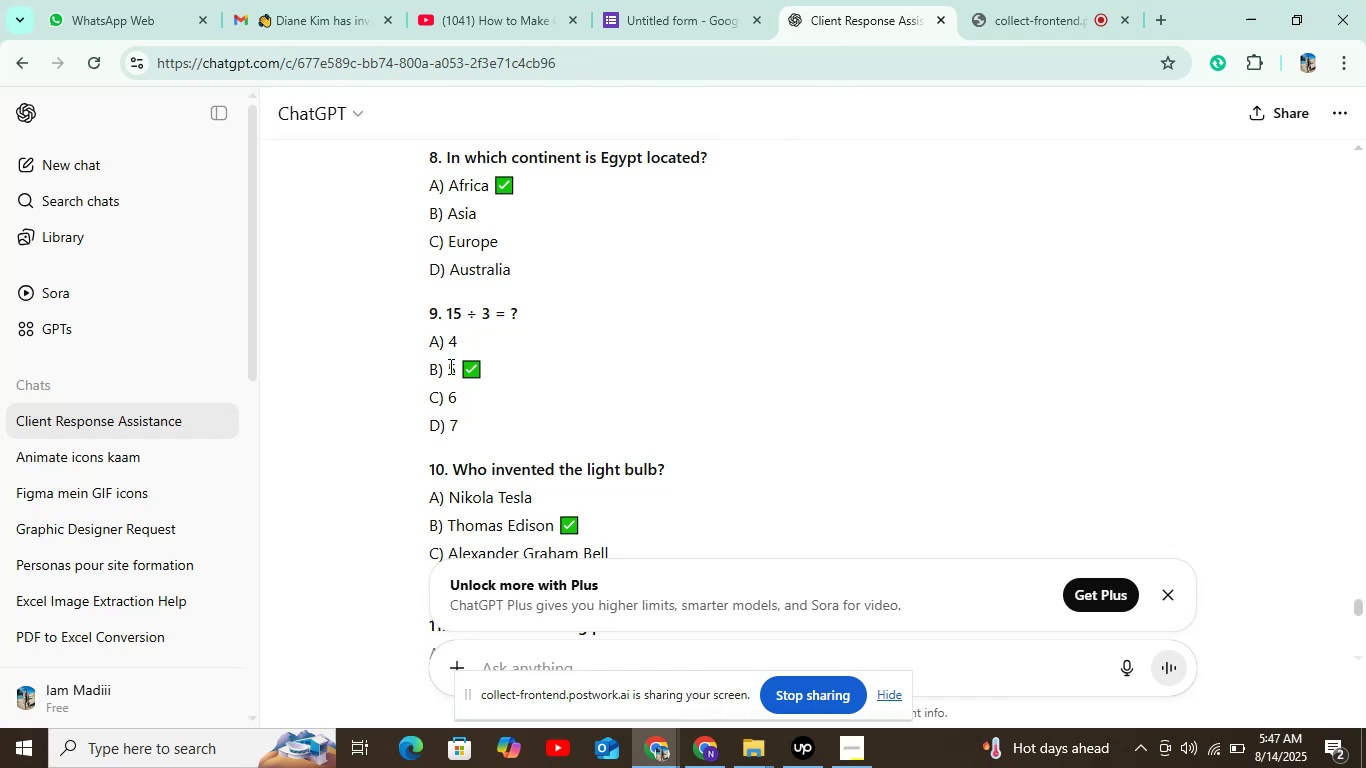 
key(Control+C)
 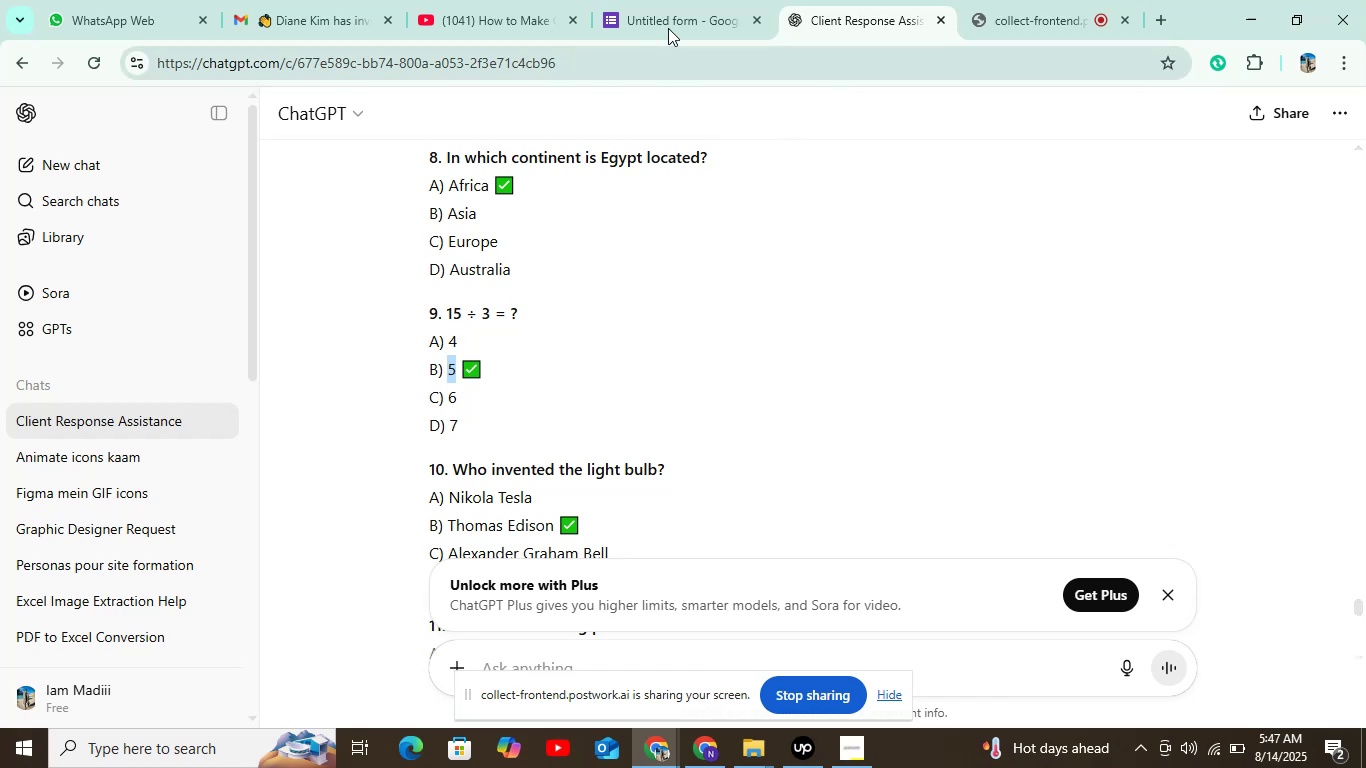 
left_click([677, 10])
 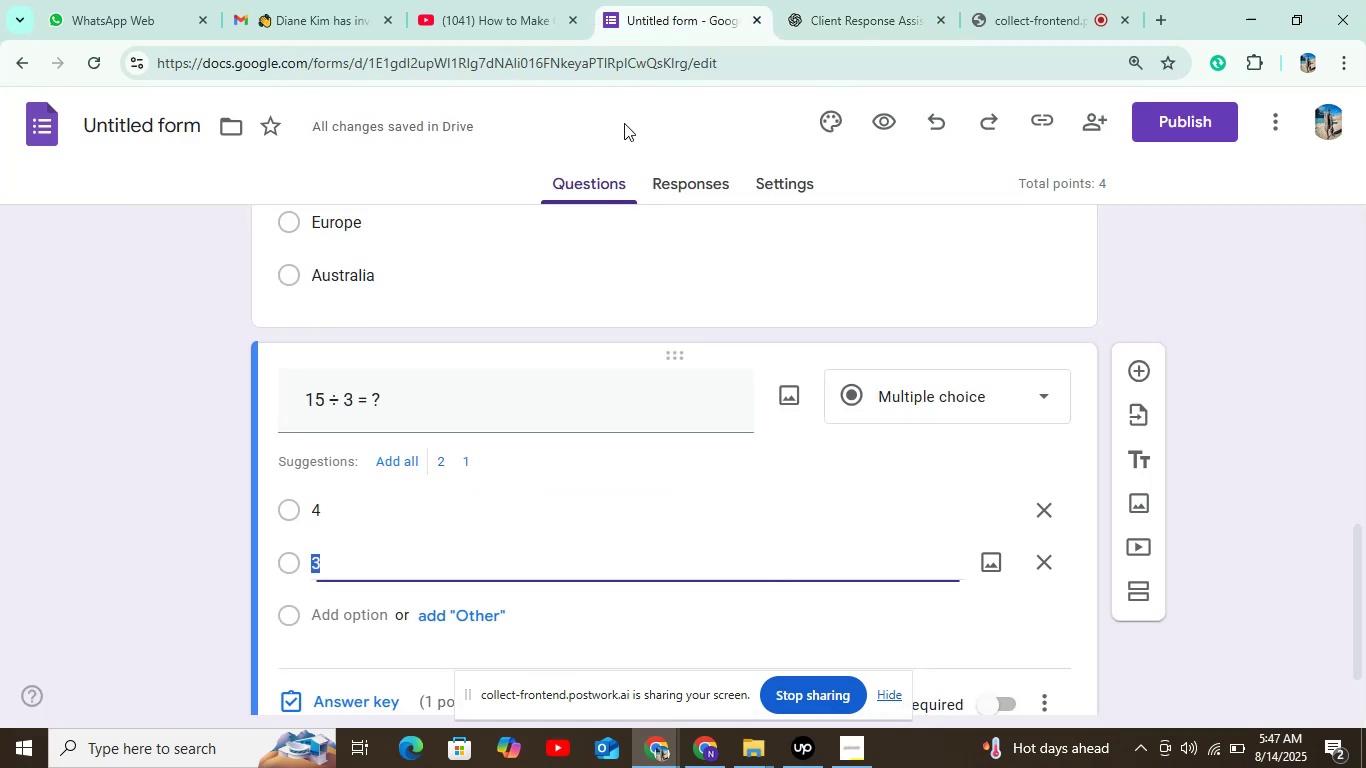 
key(Control+V)
 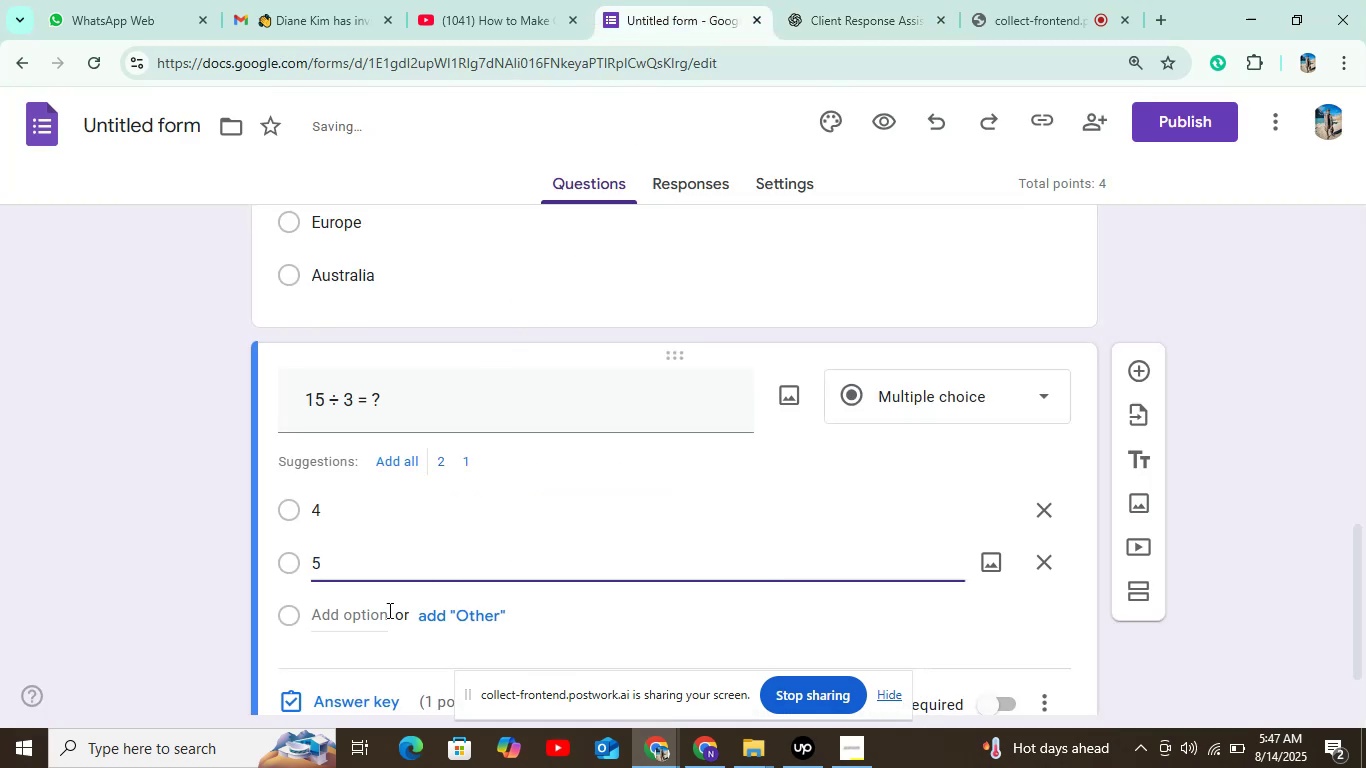 
left_click([388, 611])
 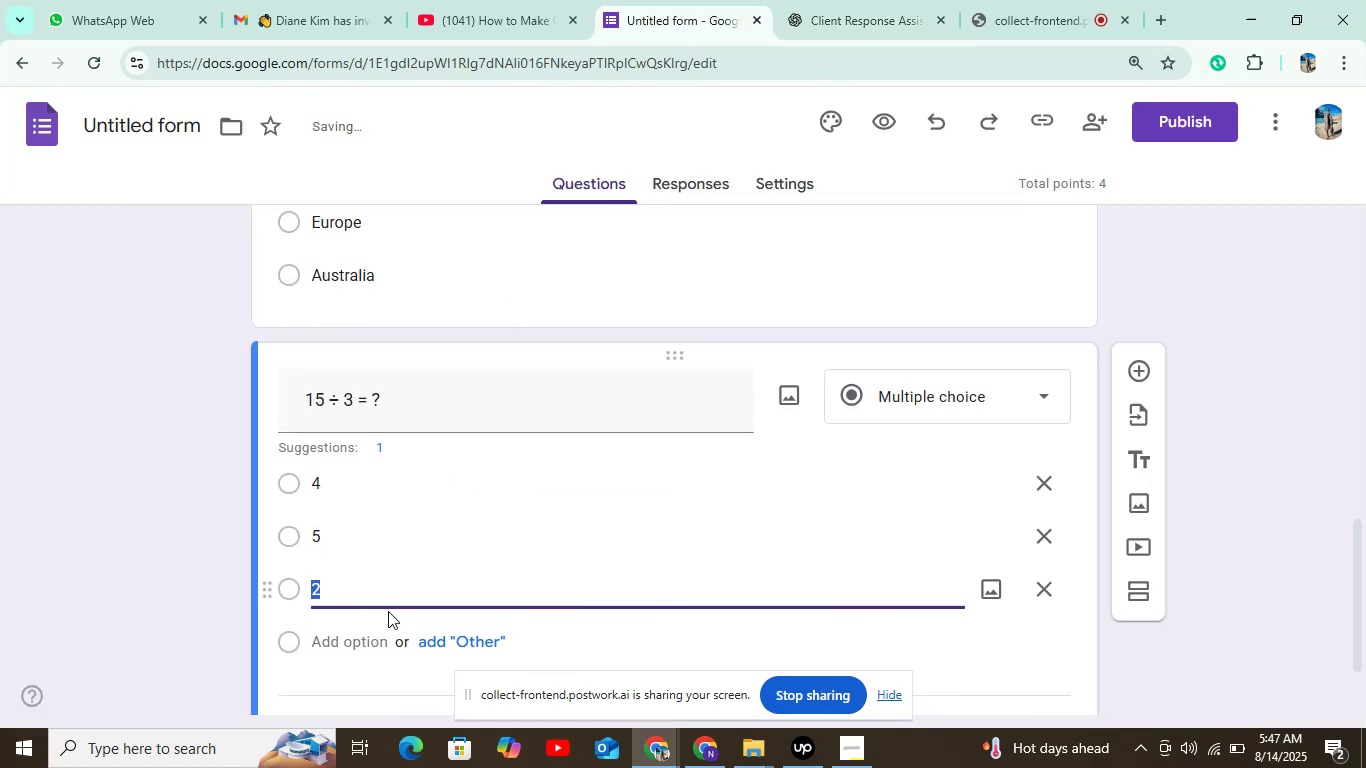 
key(6)
 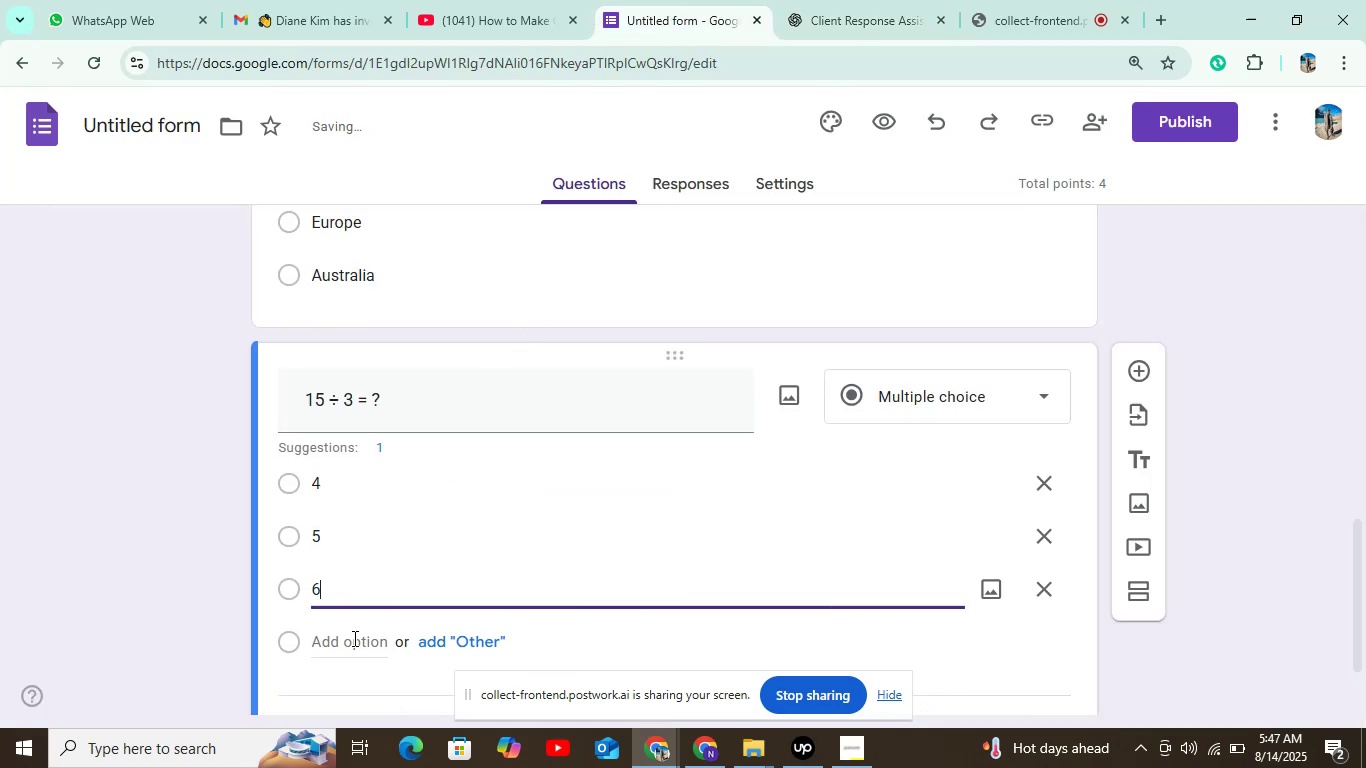 
left_click([344, 642])
 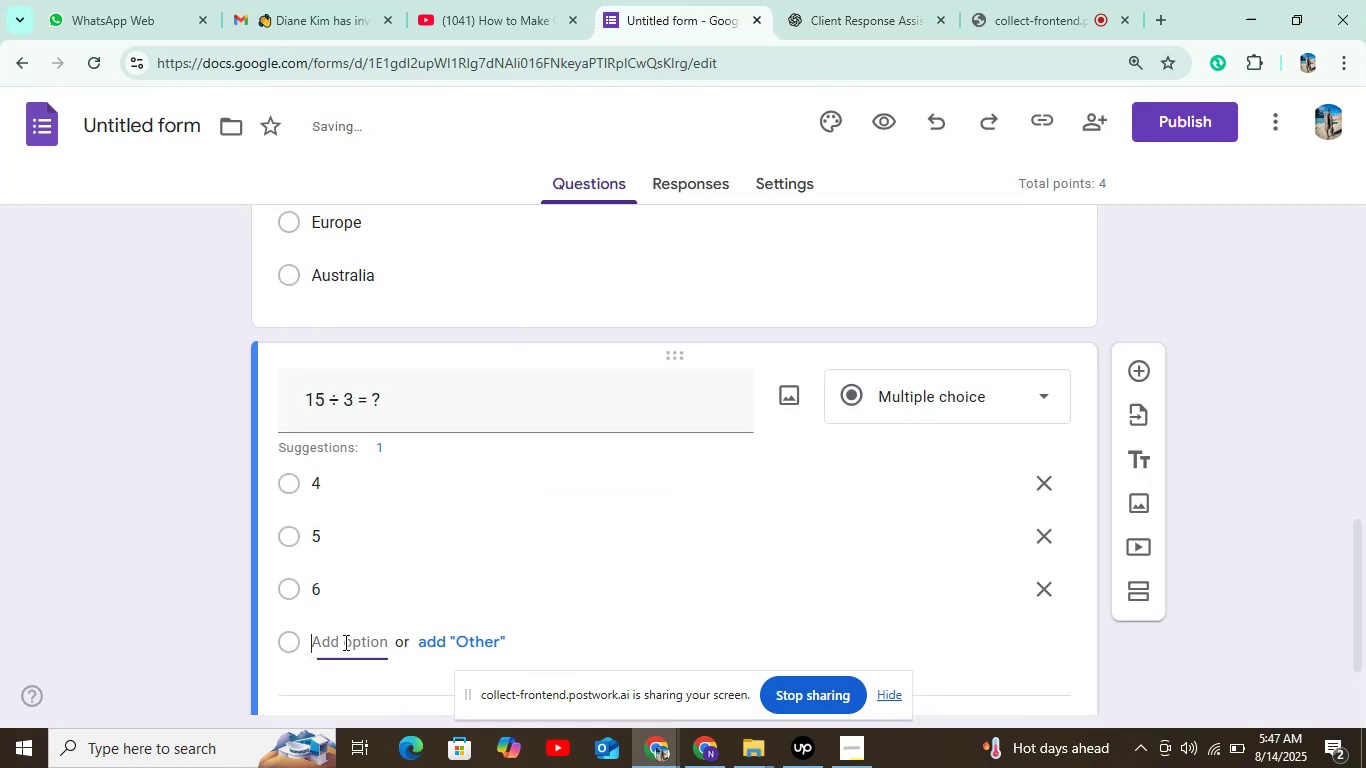 
key(7)
 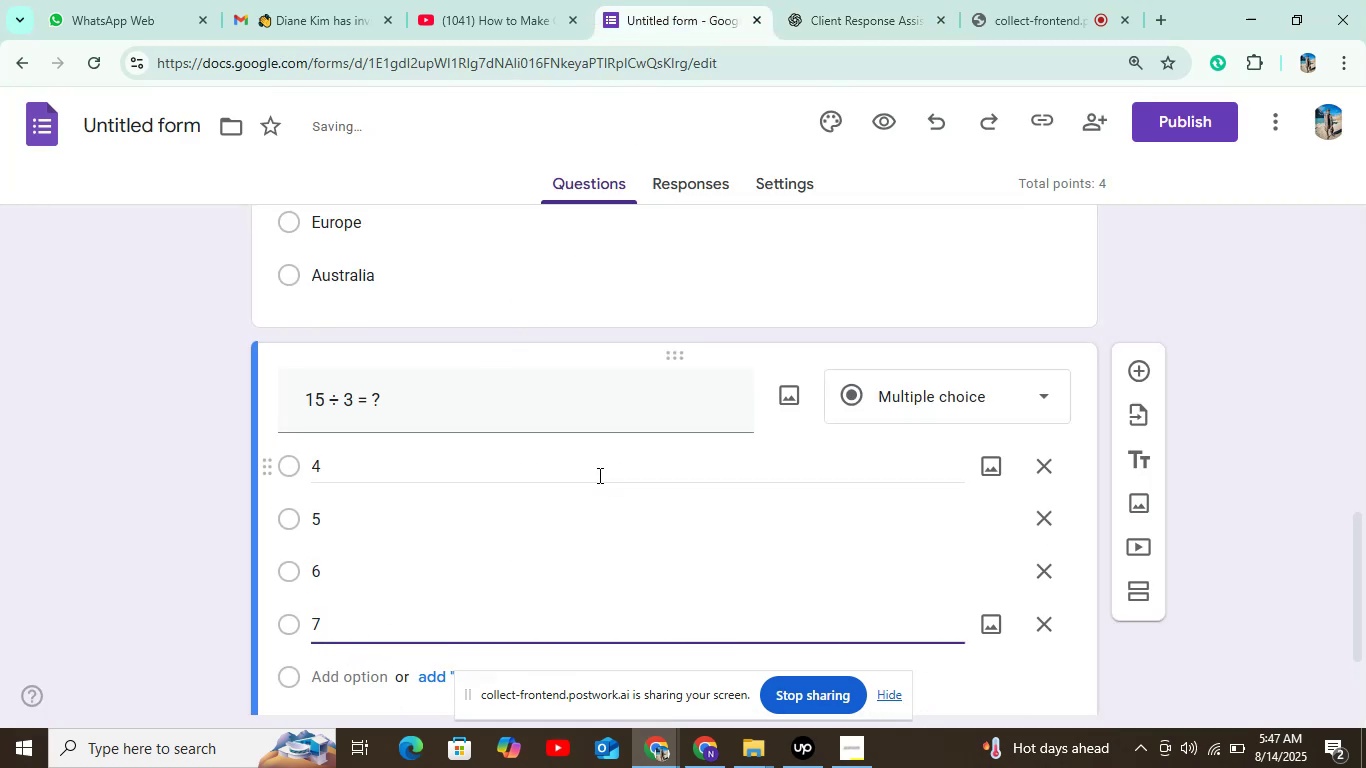 
scroll: coordinate [586, 490], scroll_direction: down, amount: 5.0
 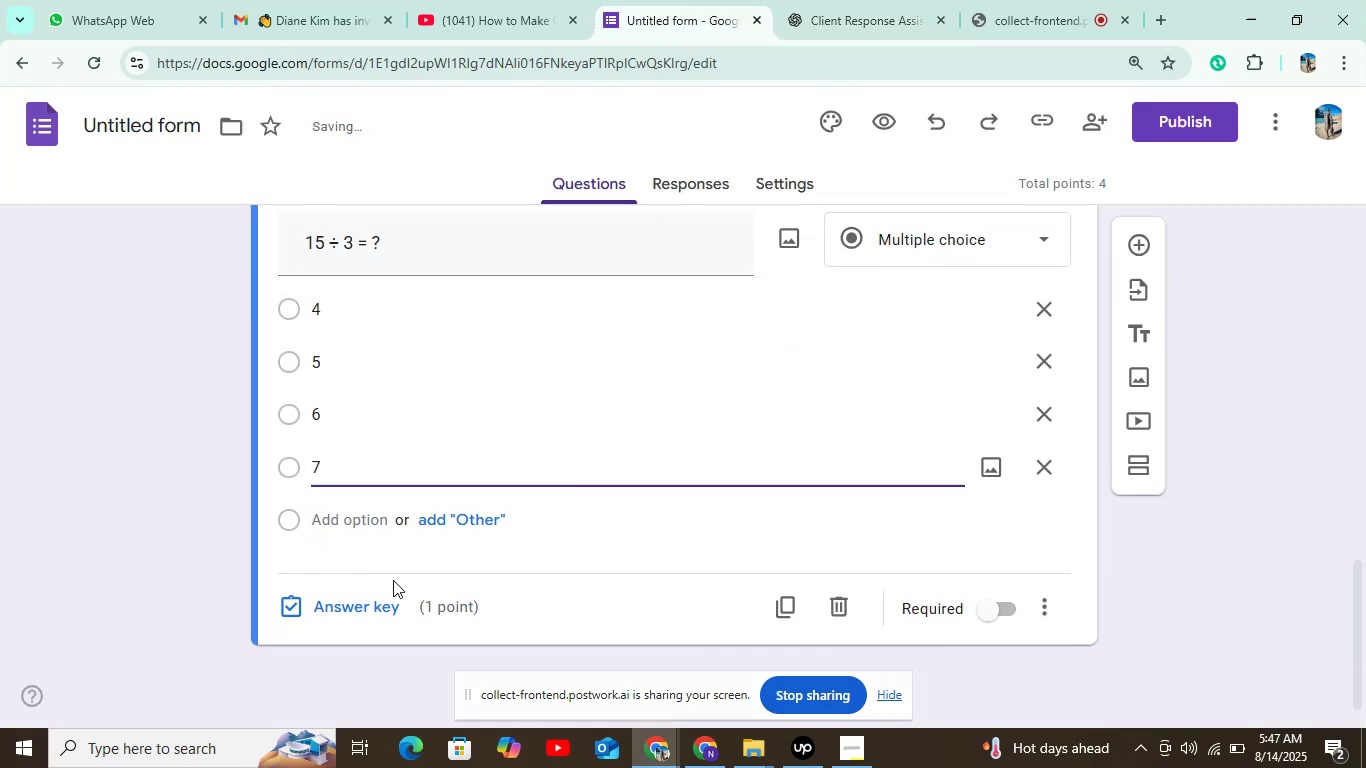 
left_click([390, 585])
 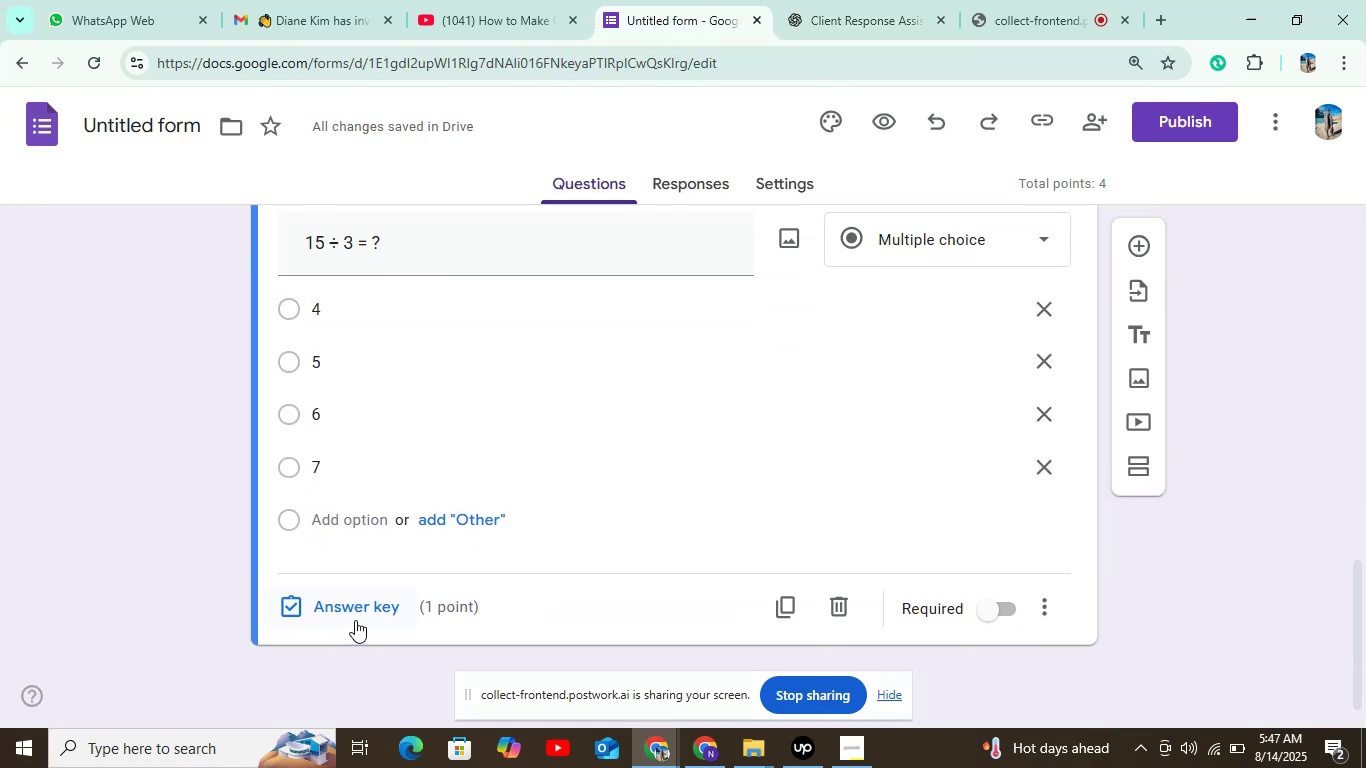 
left_click([362, 606])
 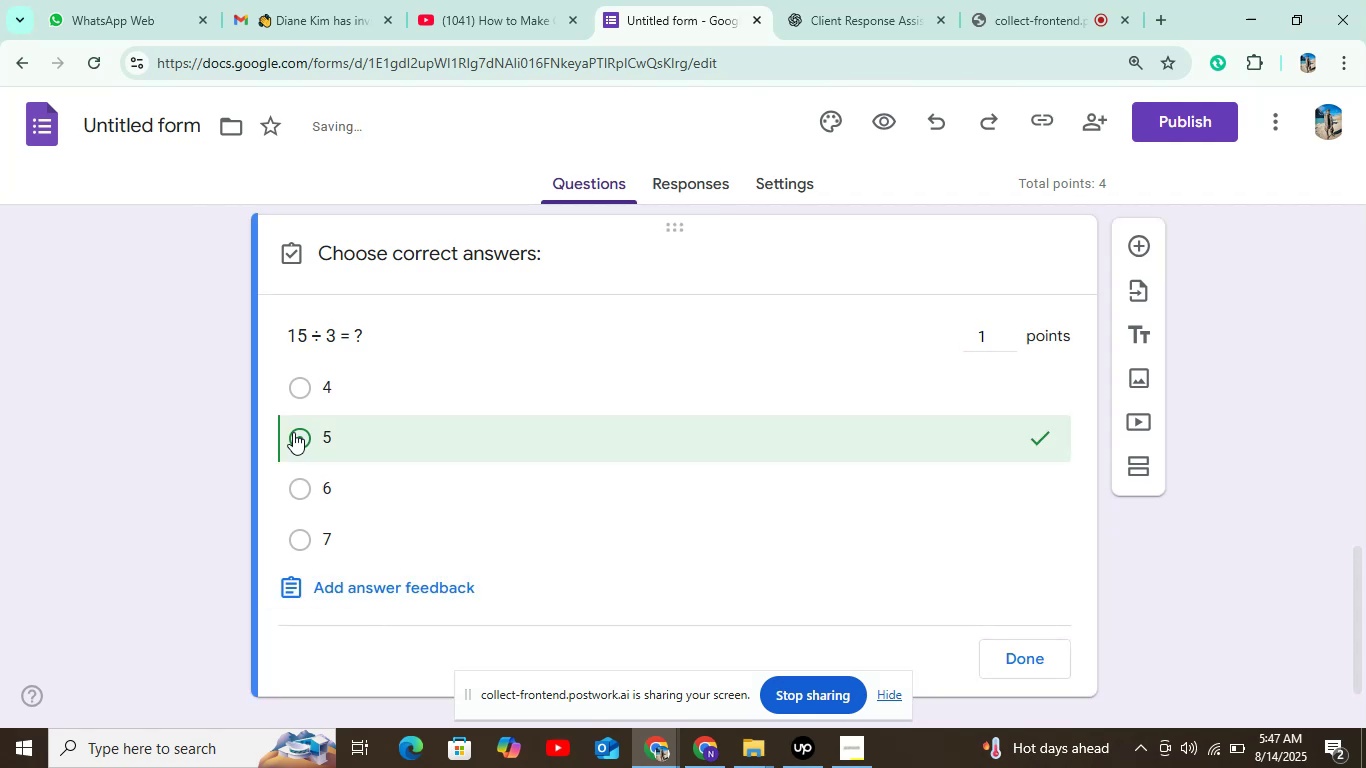 
left_click([1018, 661])
 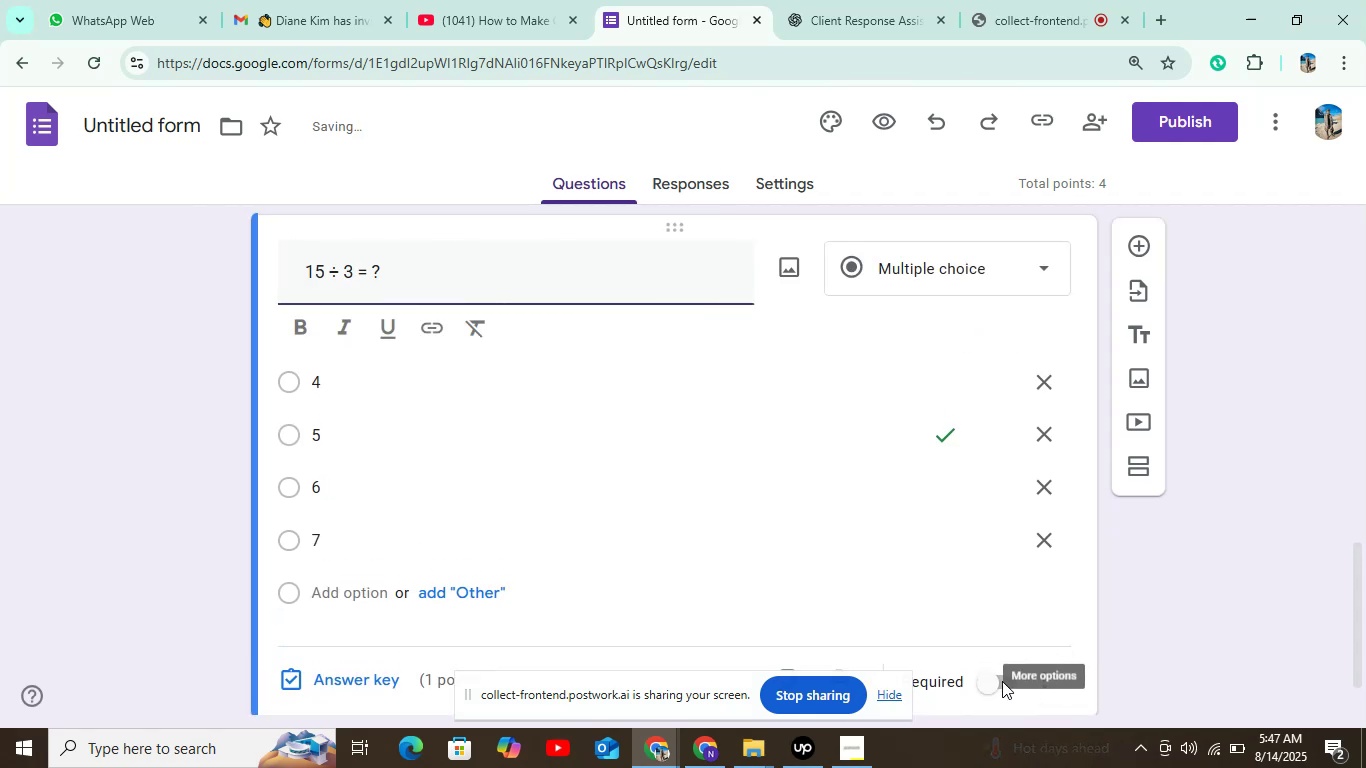 
left_click([996, 683])
 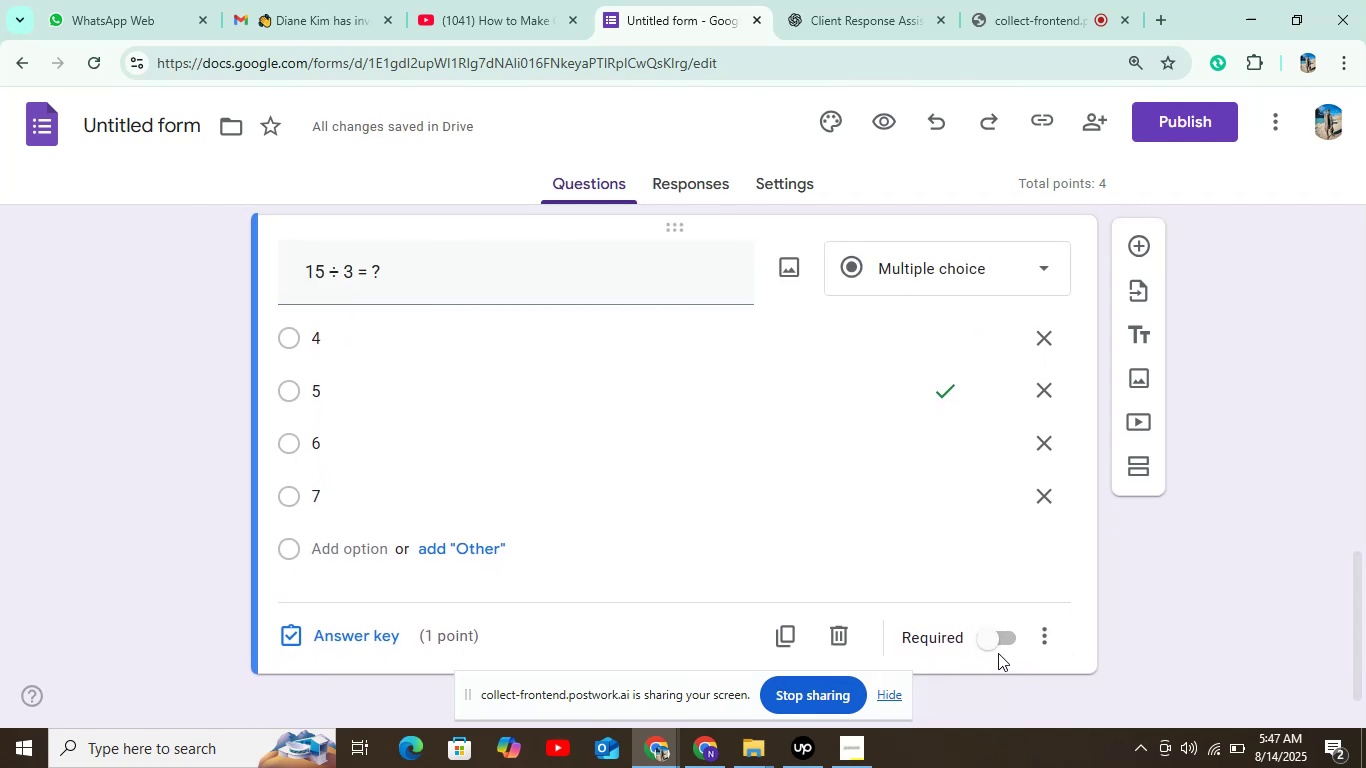 
left_click([999, 634])
 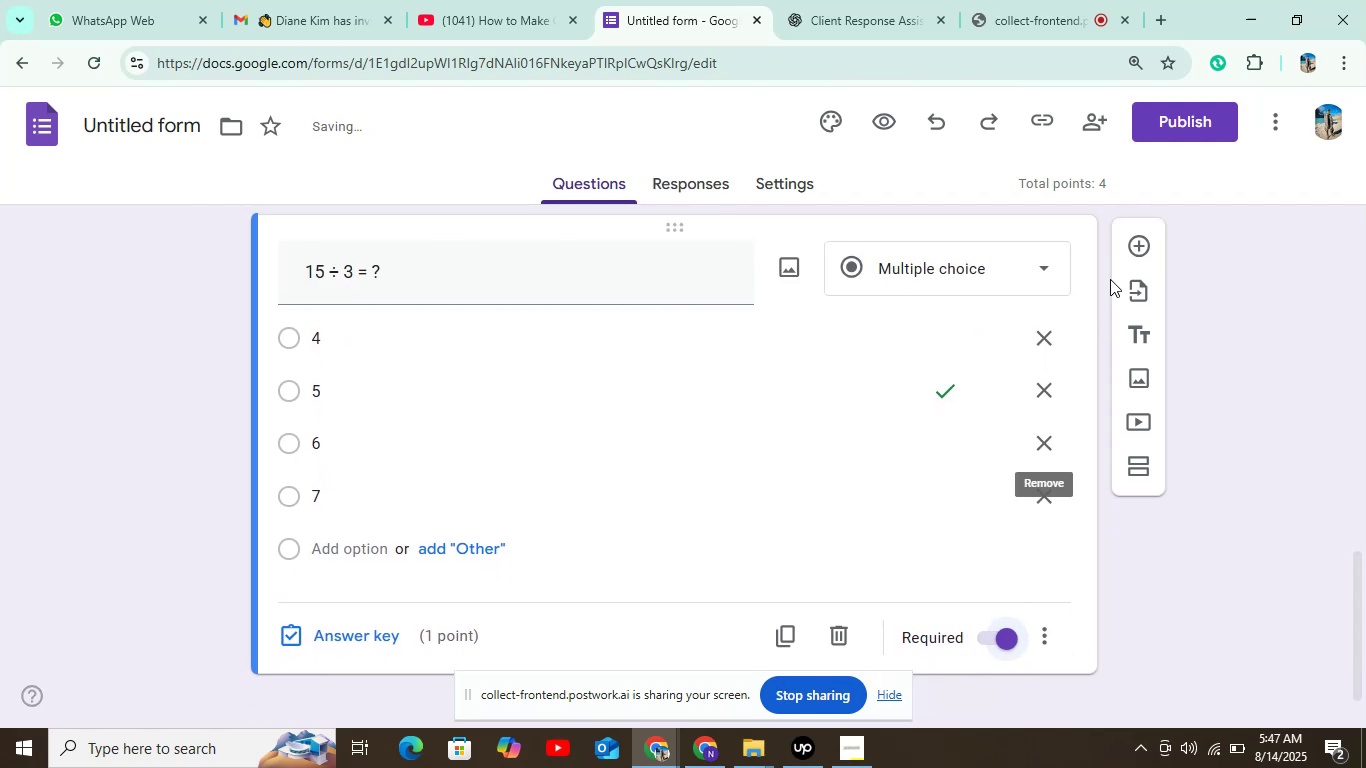 
left_click([1128, 244])
 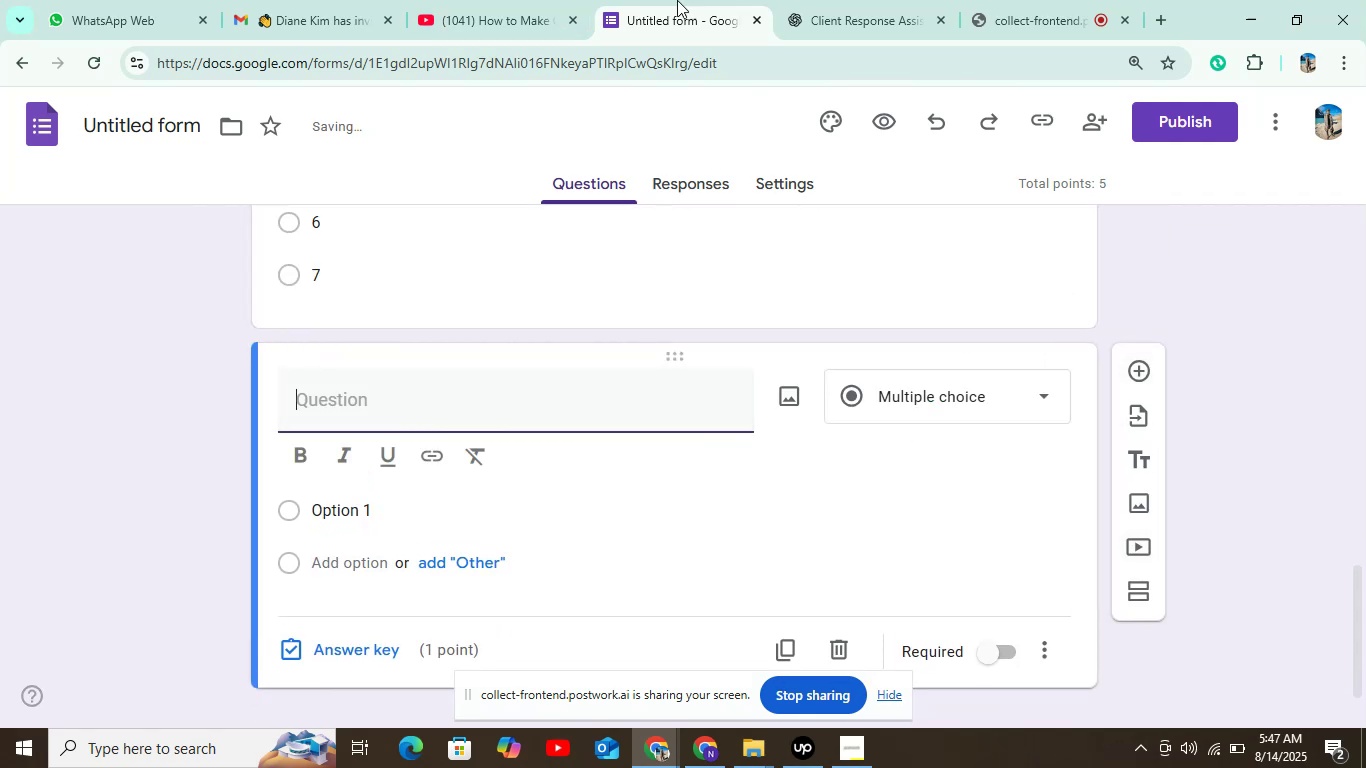 
left_click([880, 0])
 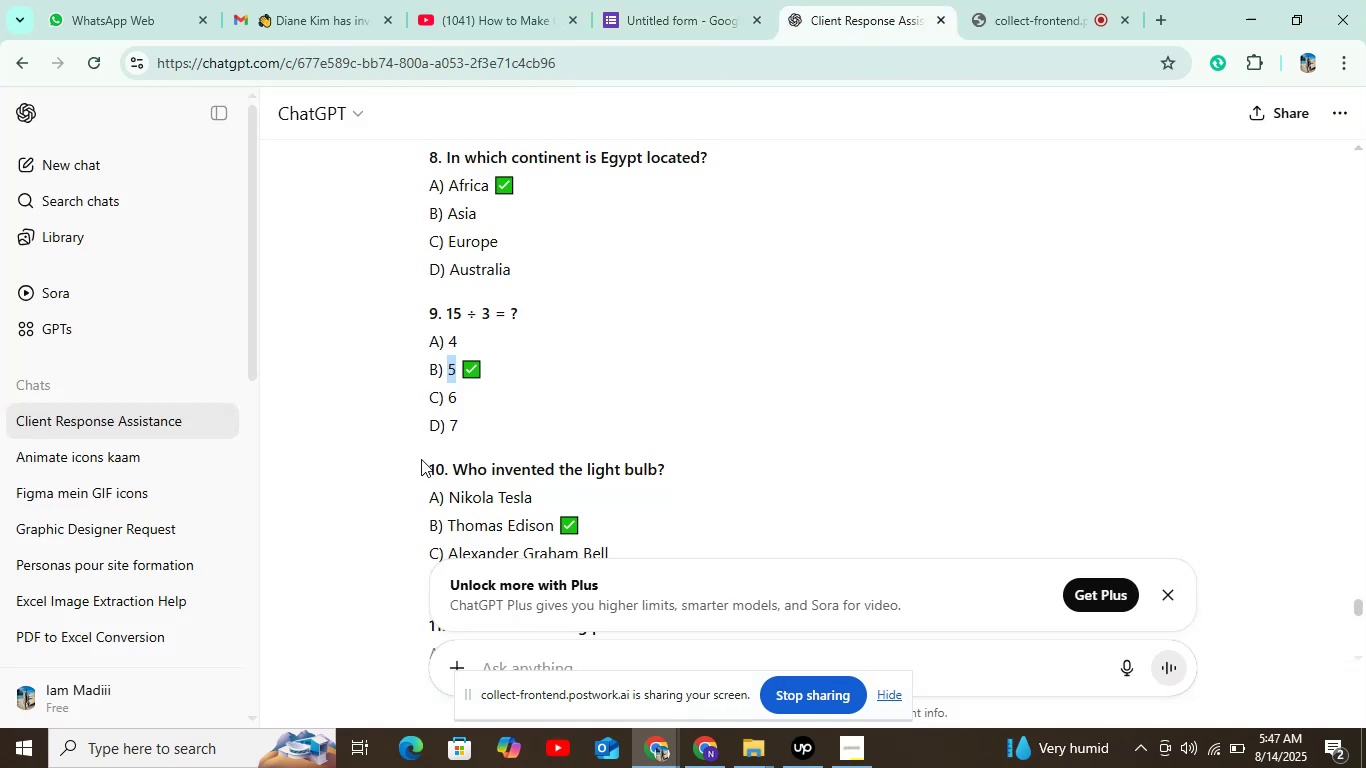 
left_click_drag(start_coordinate=[453, 461], to_coordinate=[670, 463])
 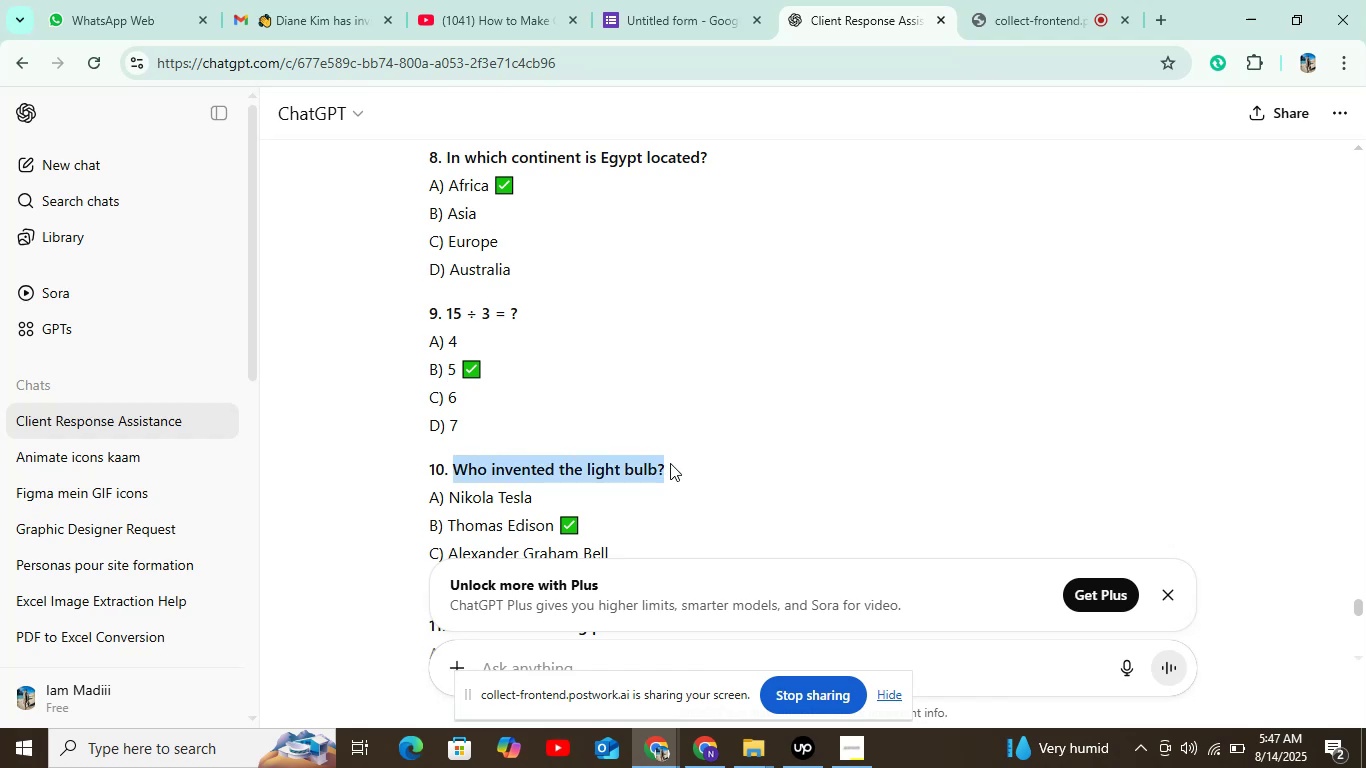 
key(Control+C)
 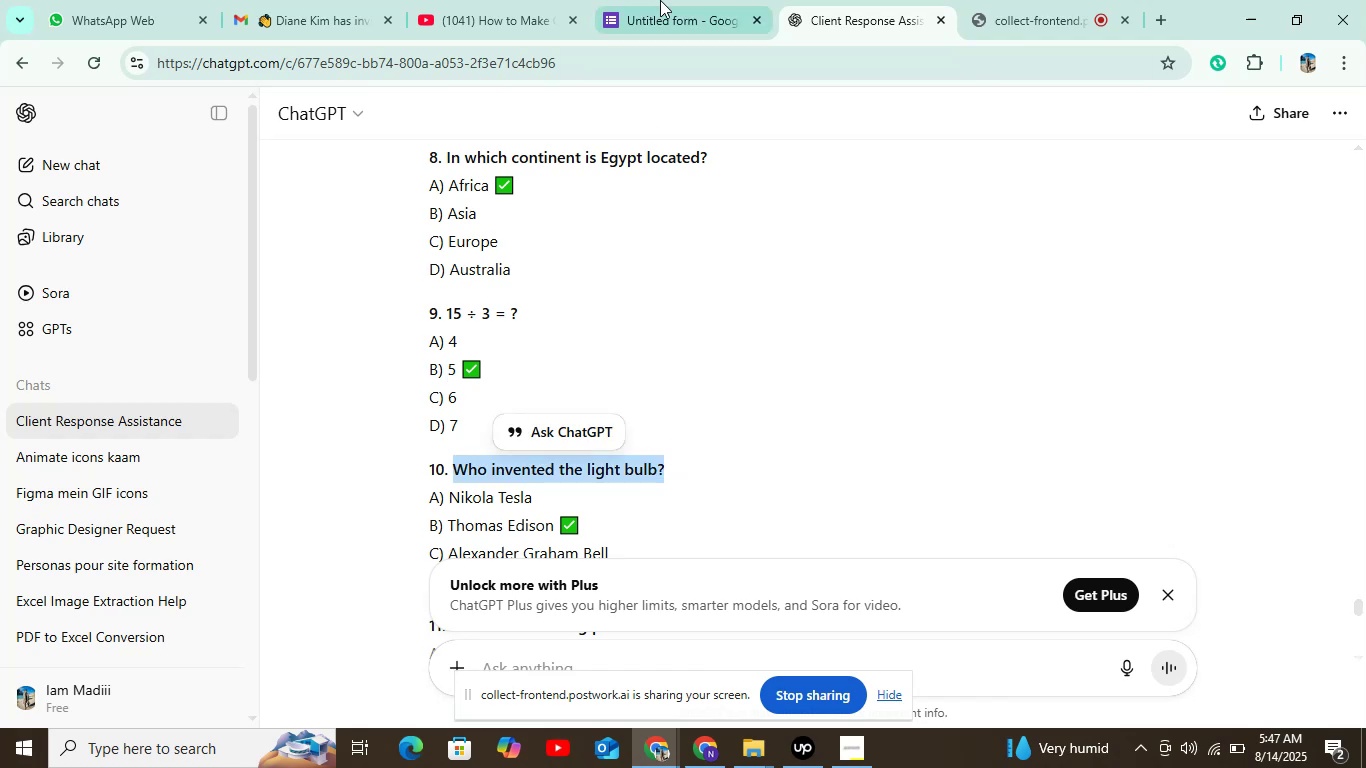 
left_click([663, 0])
 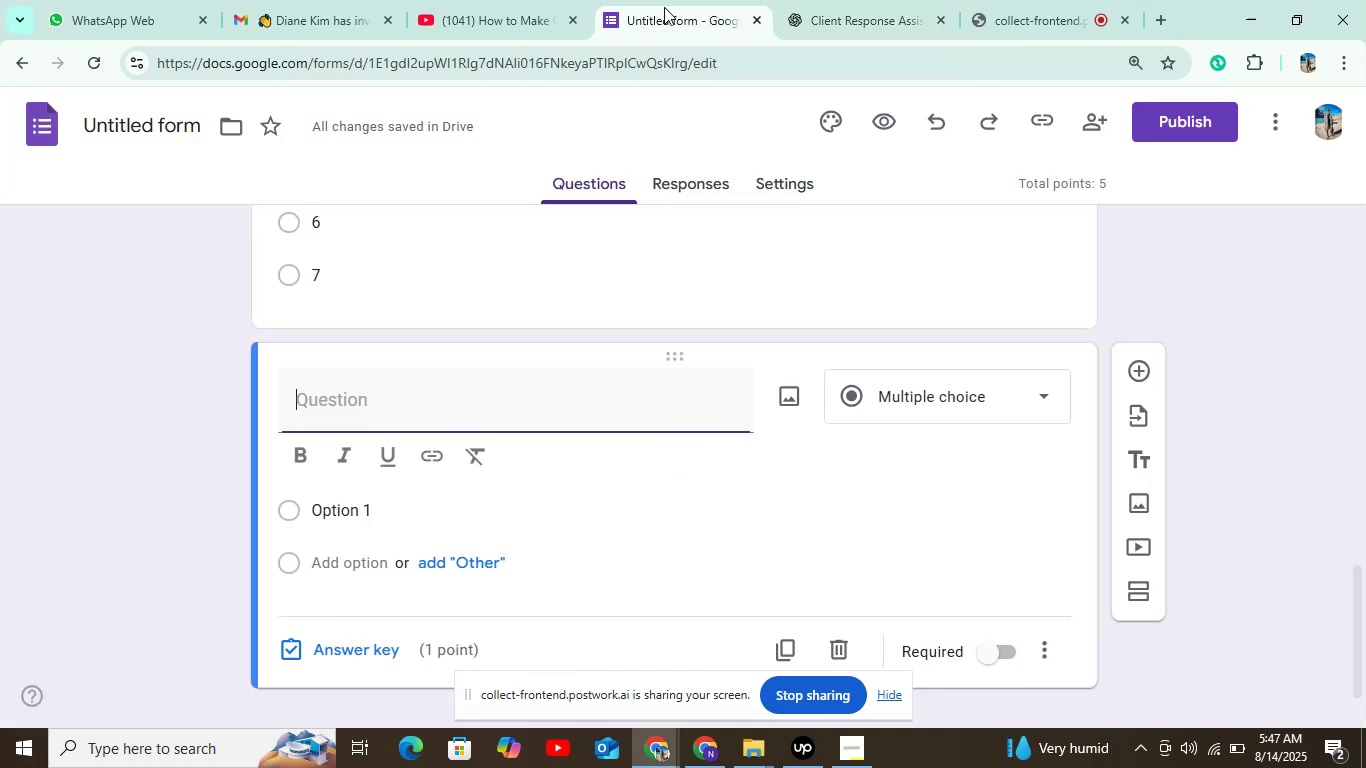 
key(Control+V)
 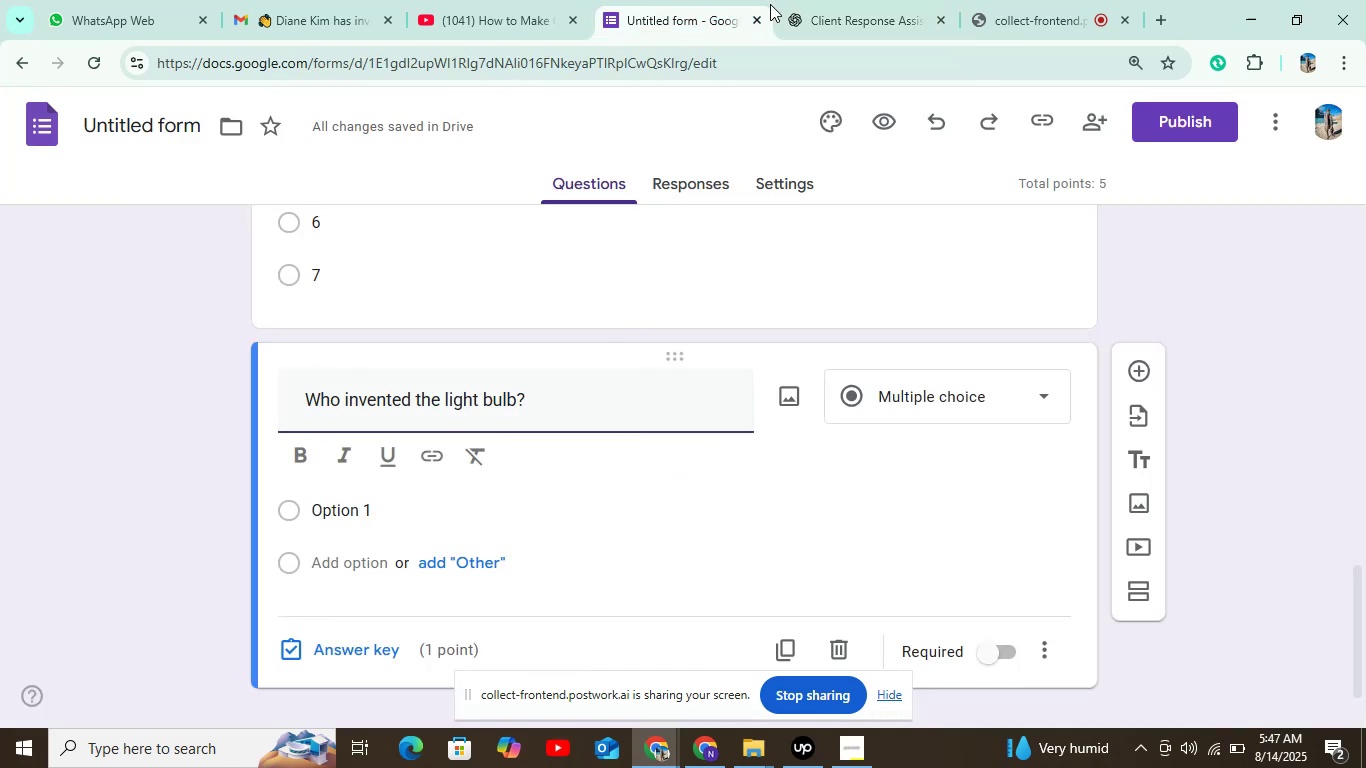 
left_click([800, 0])
 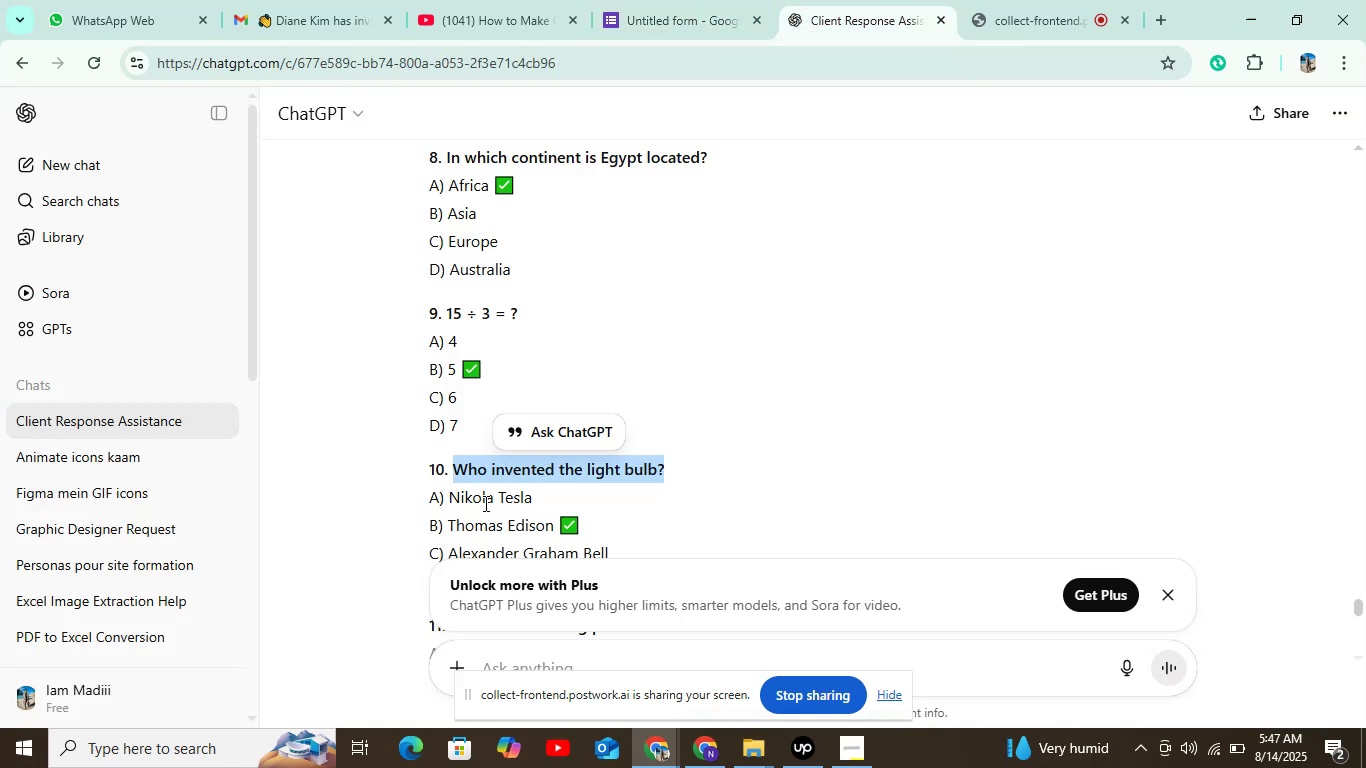 
left_click_drag(start_coordinate=[451, 496], to_coordinate=[534, 489])
 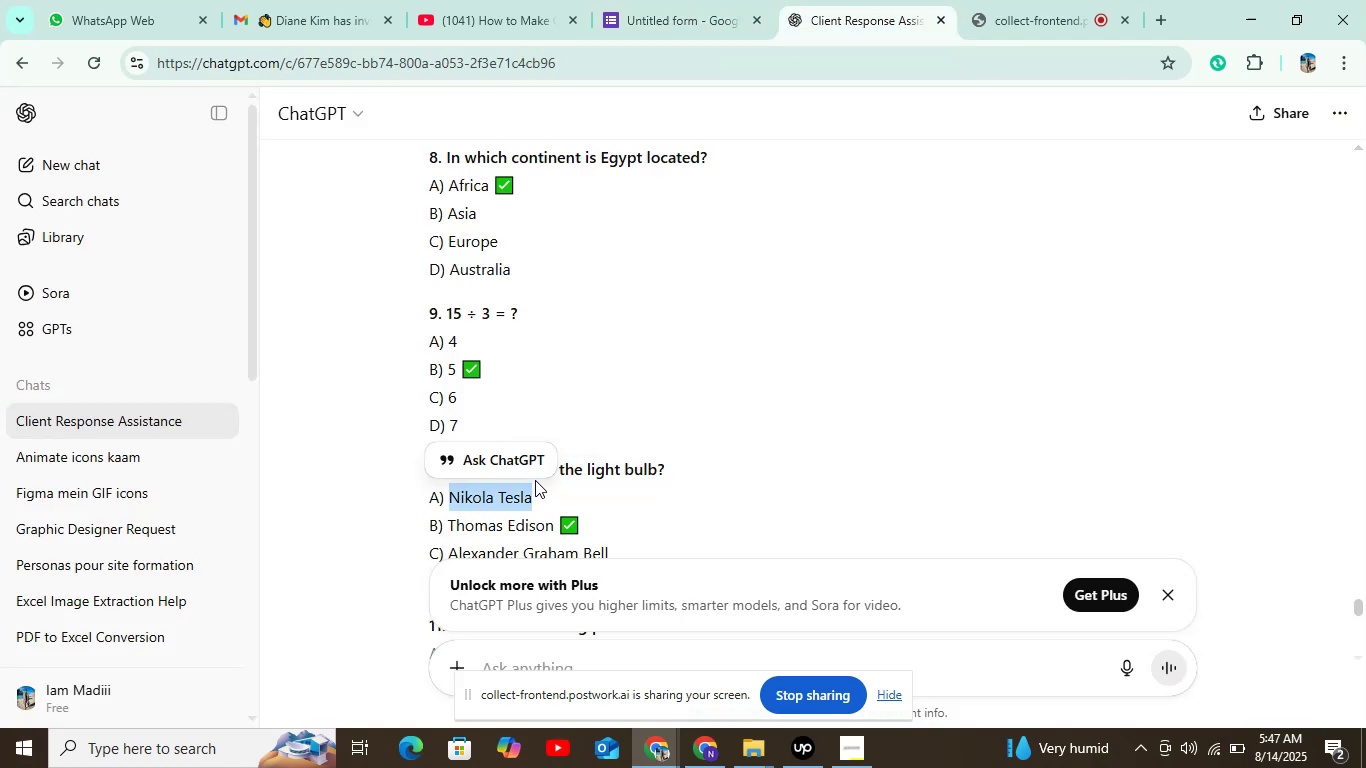 
key(Control+C)
 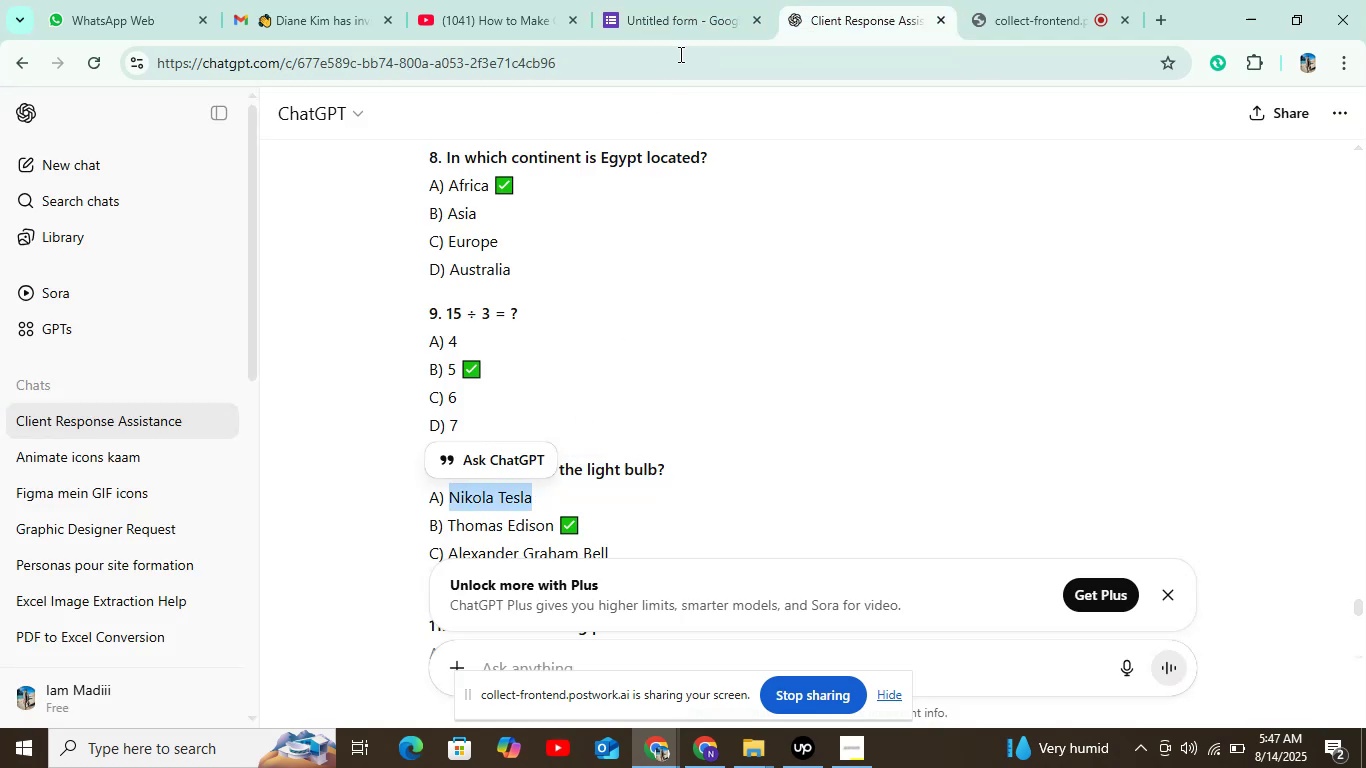 
left_click([701, 4])
 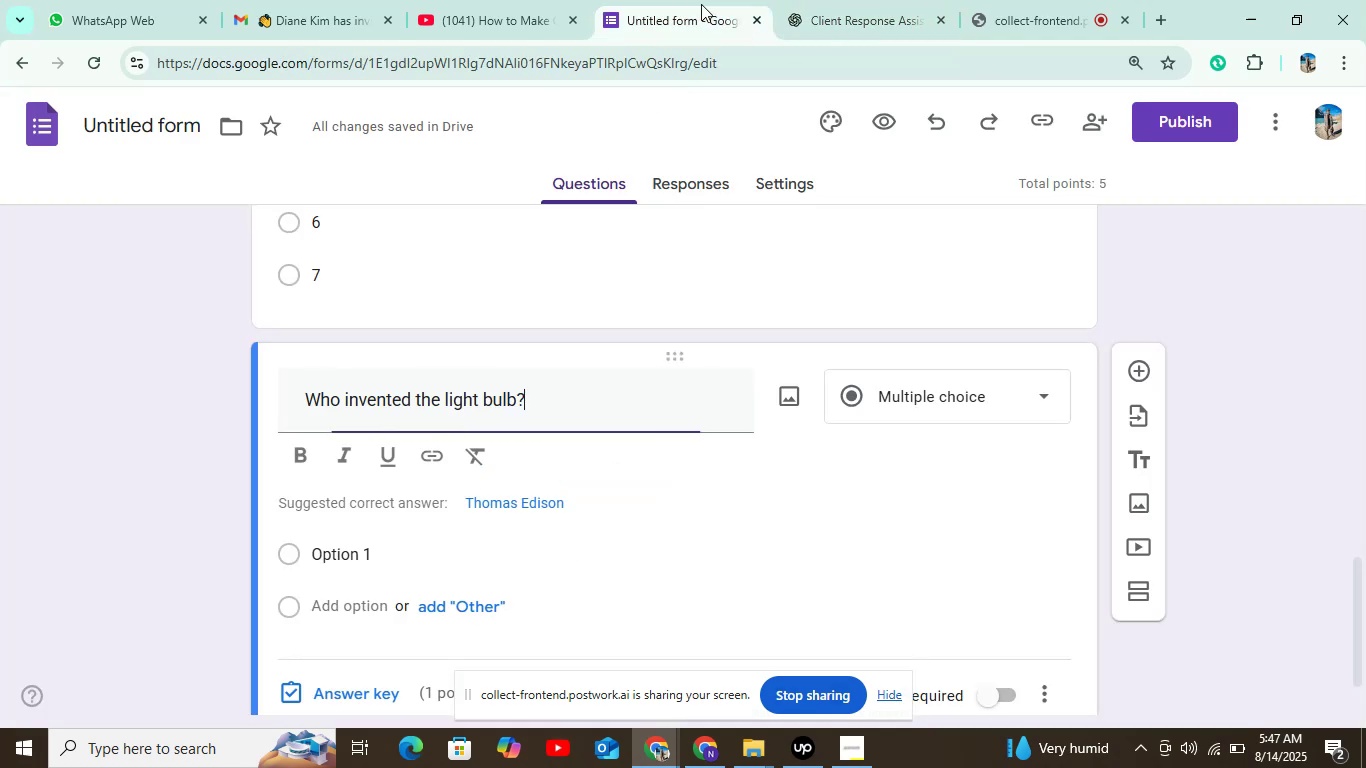 
hold_key(key=ControlLeft, duration=0.33)
 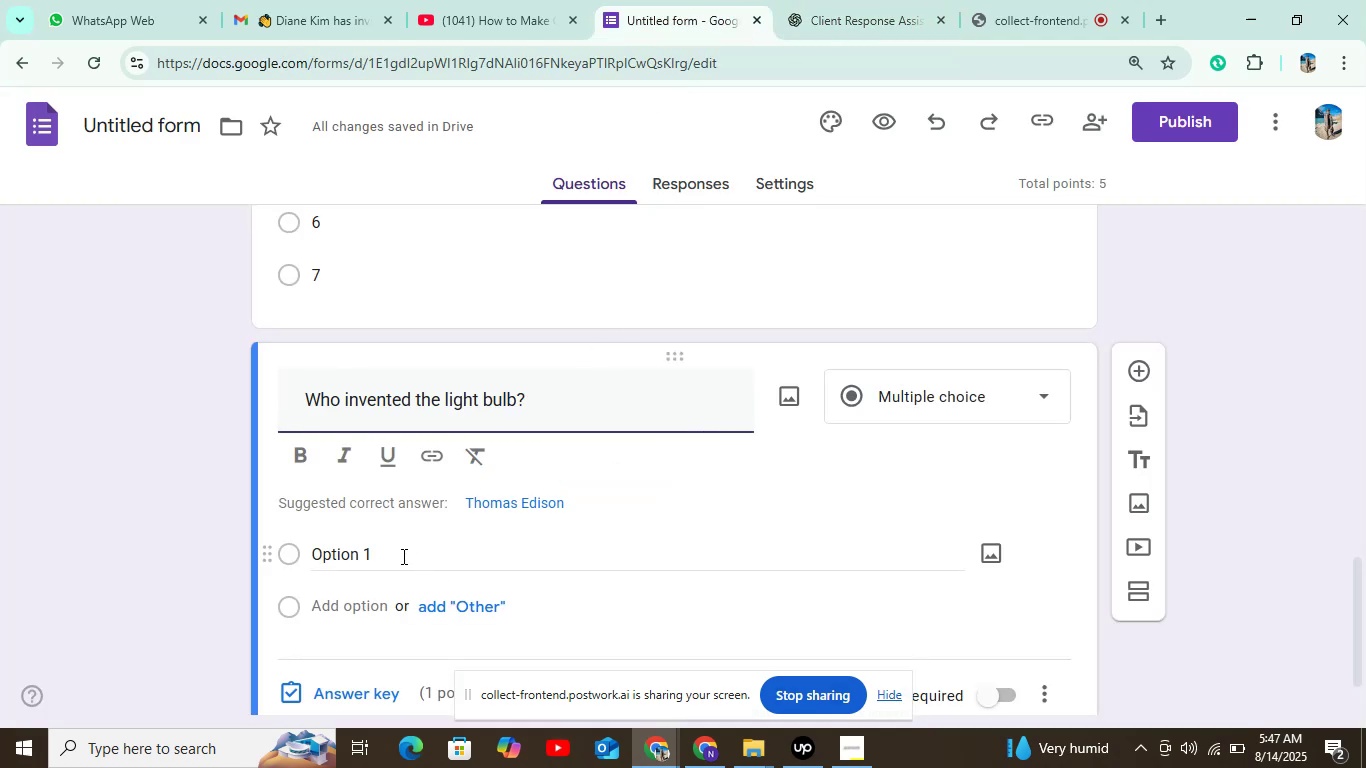 
left_click([402, 556])
 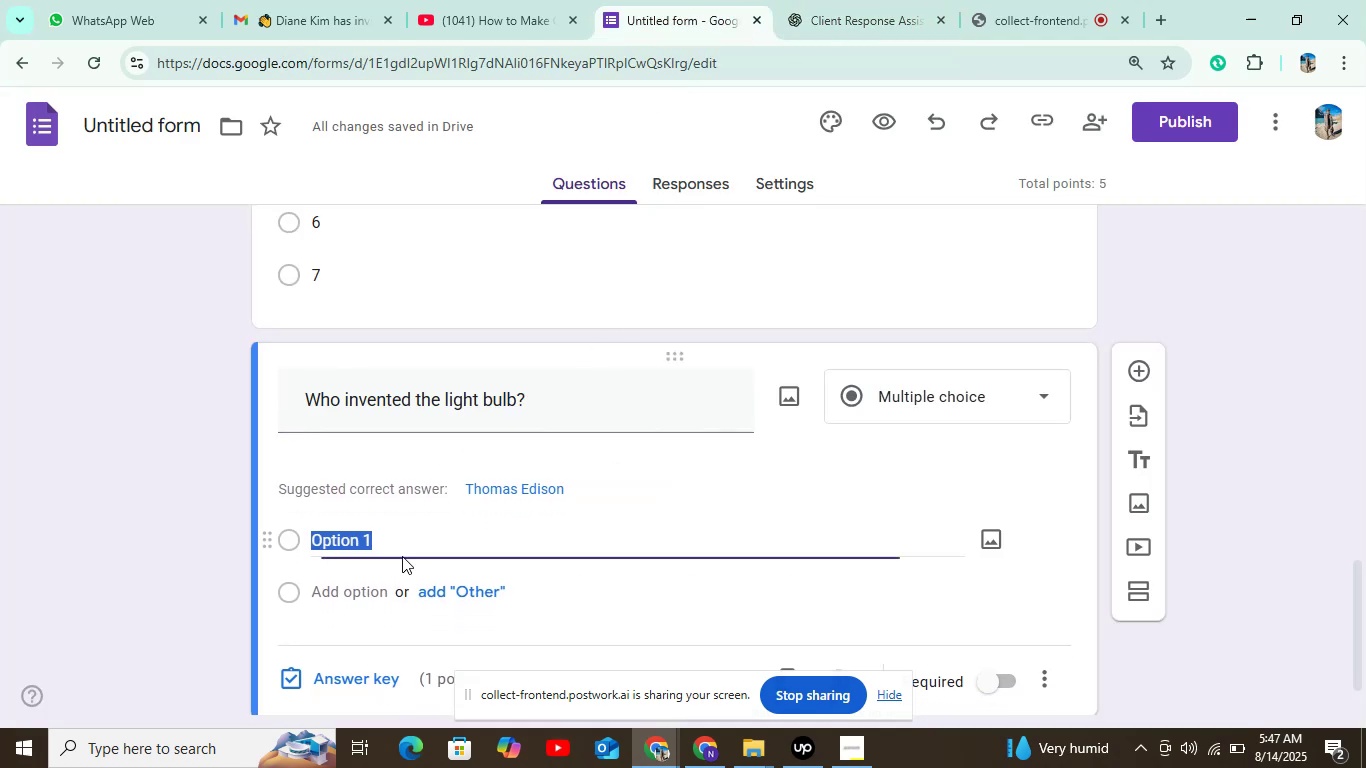 
key(Control+V)
 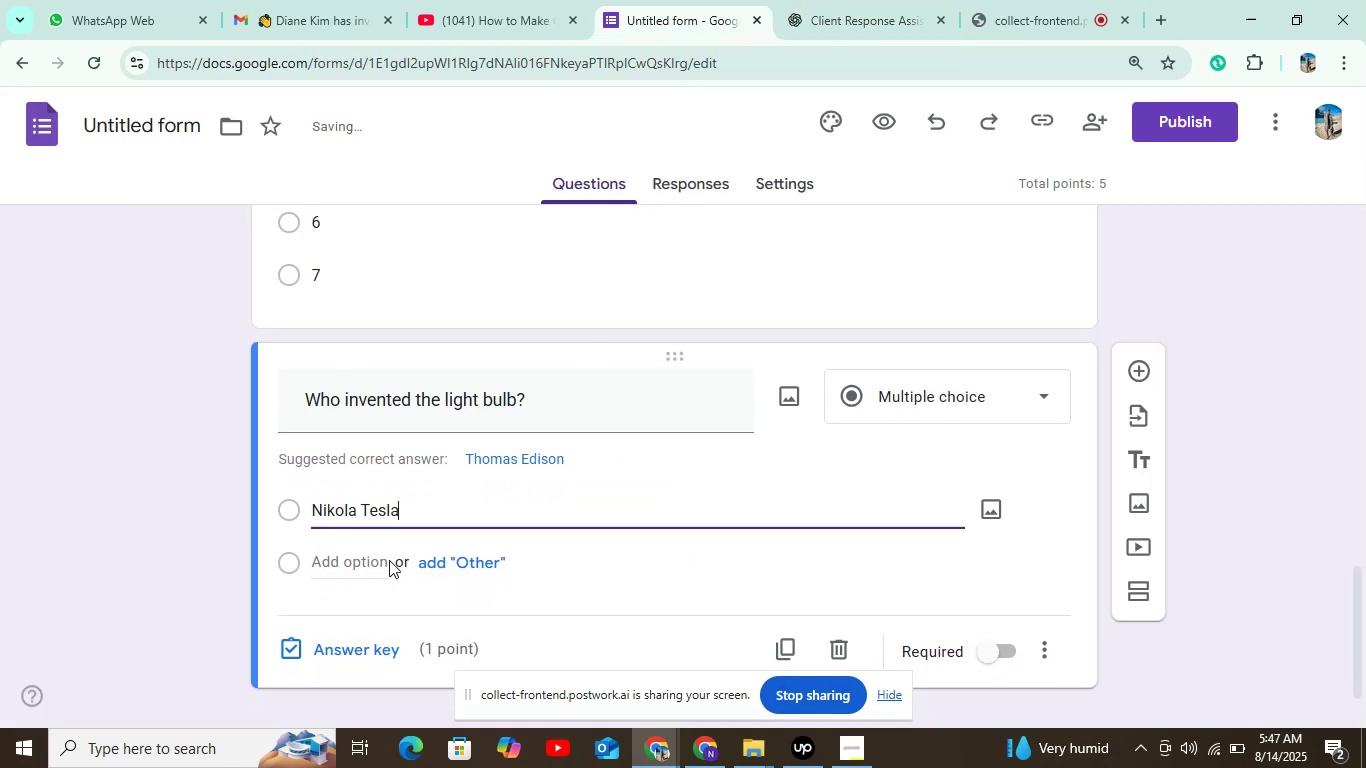 
left_click([389, 560])
 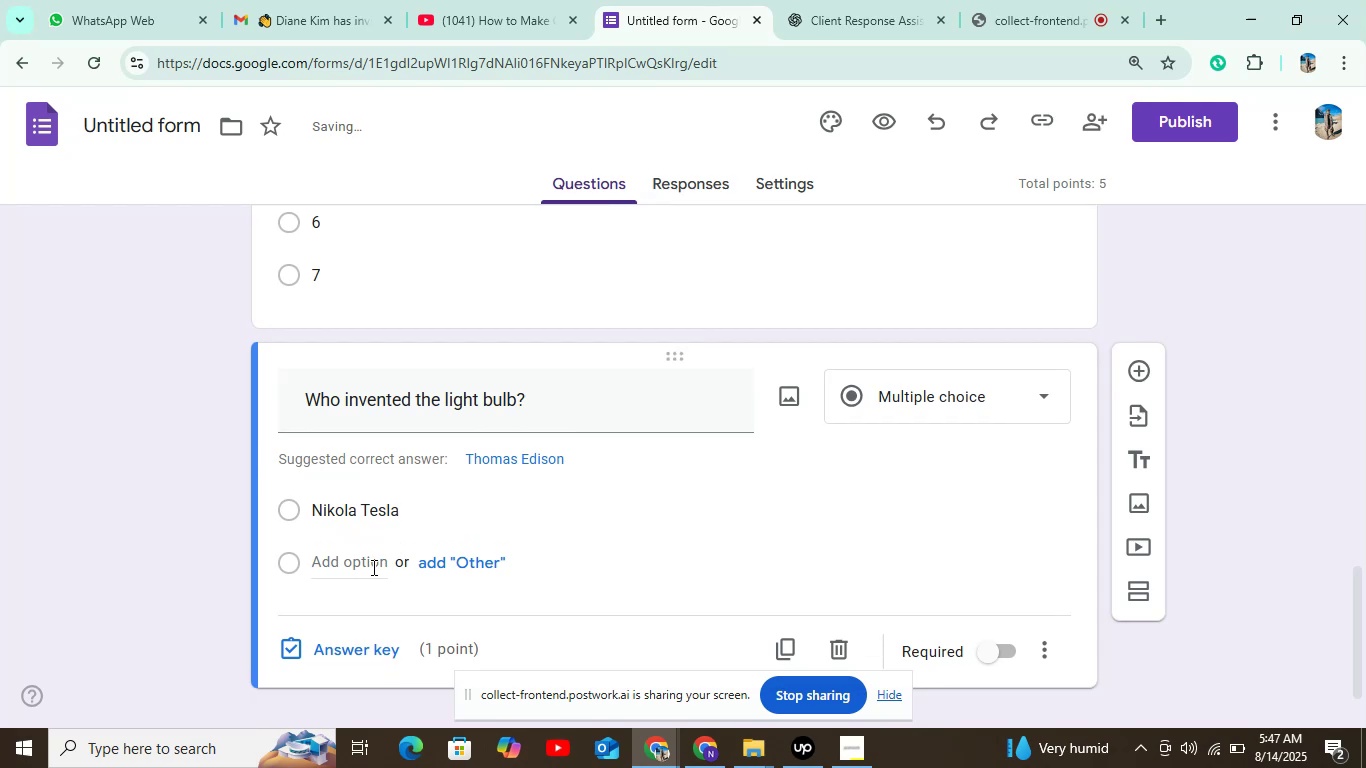 
left_click([372, 567])
 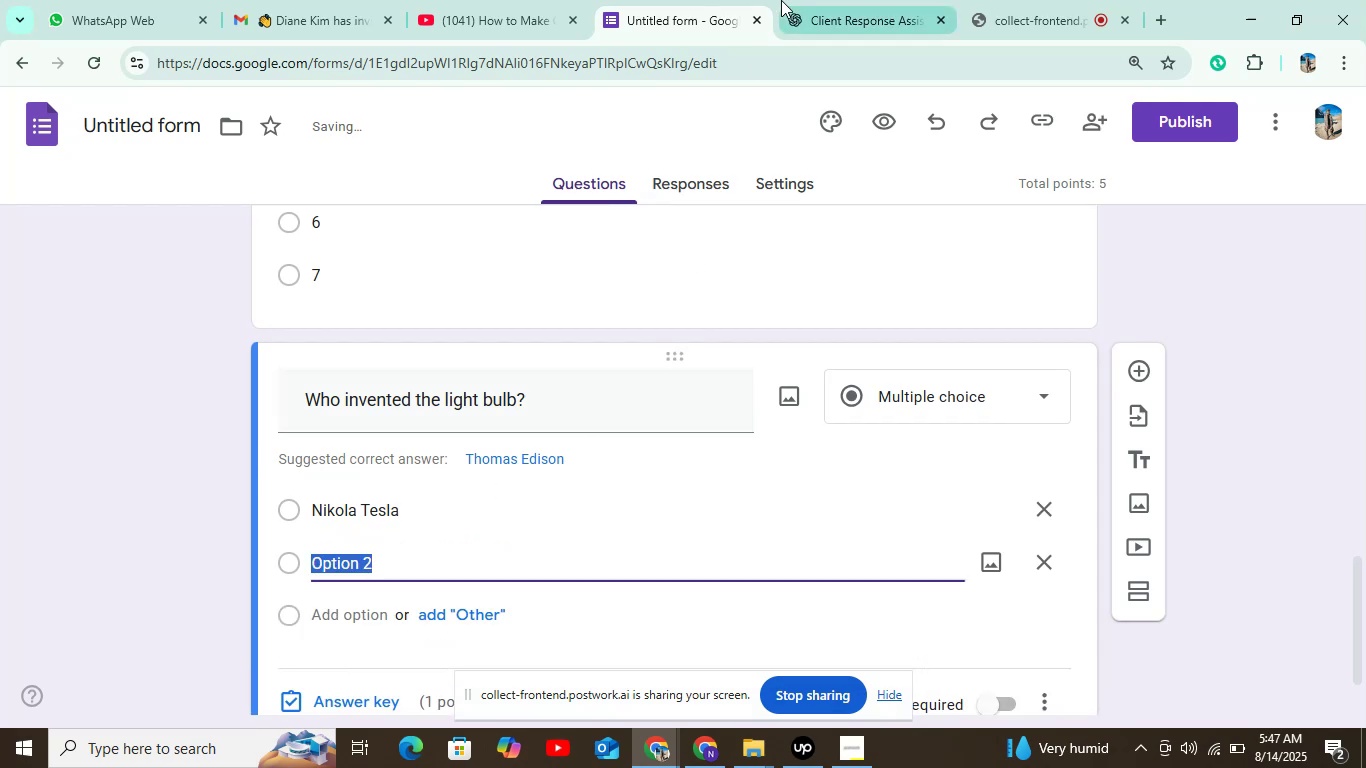 
left_click([819, 0])
 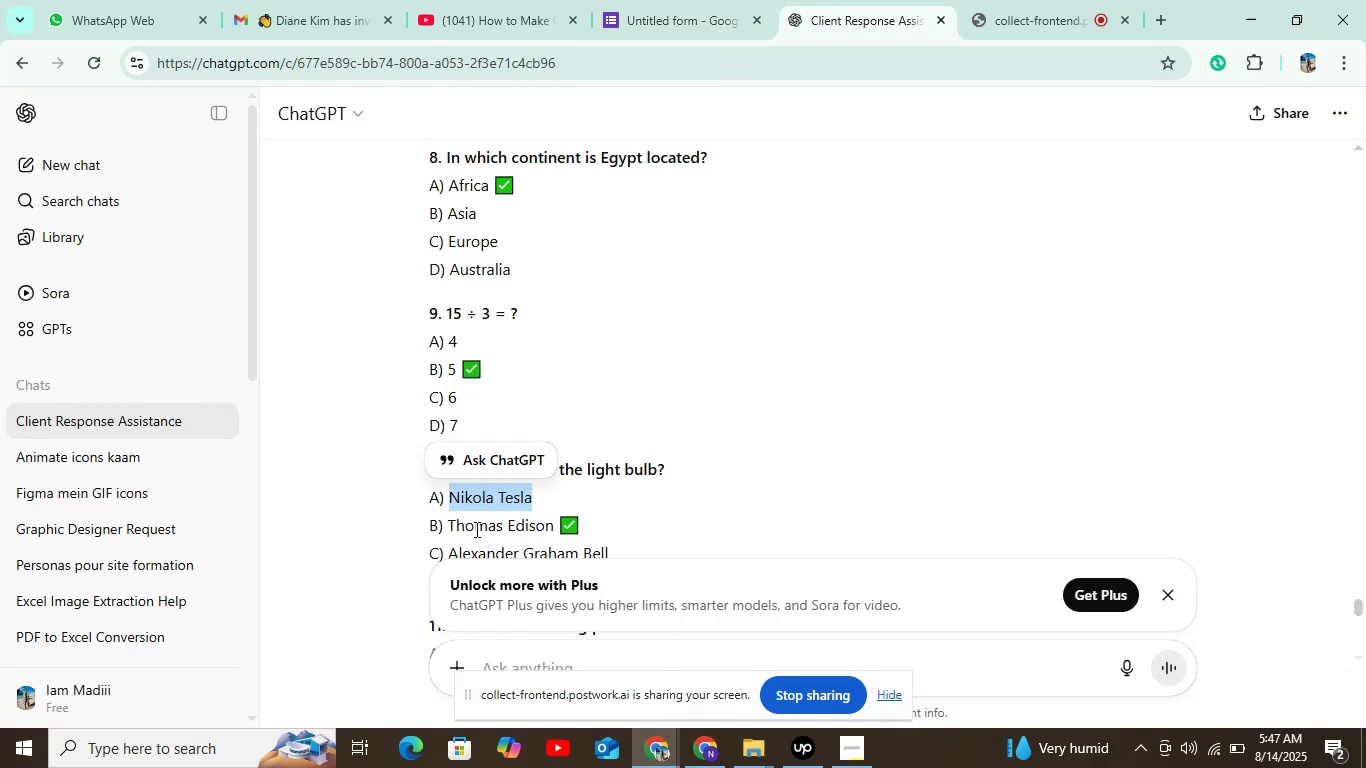 
left_click_drag(start_coordinate=[450, 525], to_coordinate=[551, 517])
 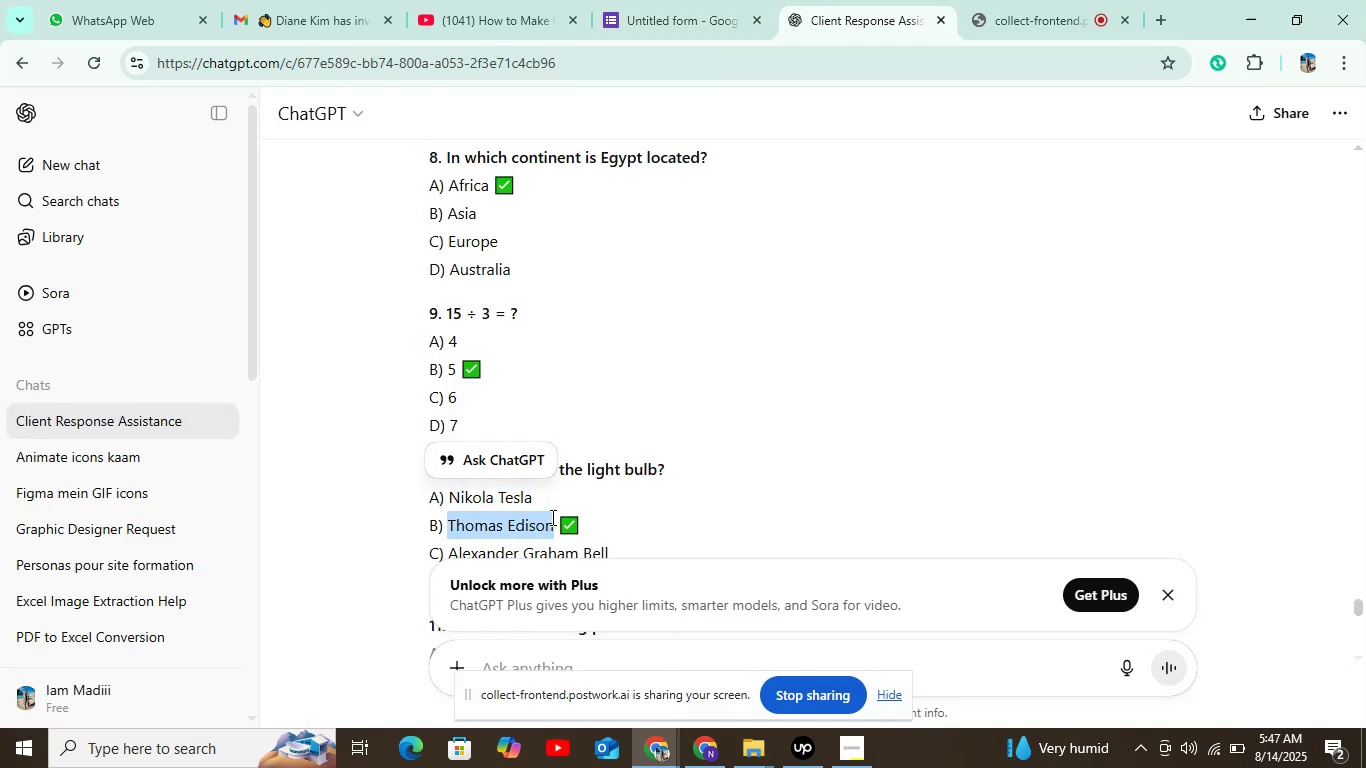 
key(Control+C)
 